 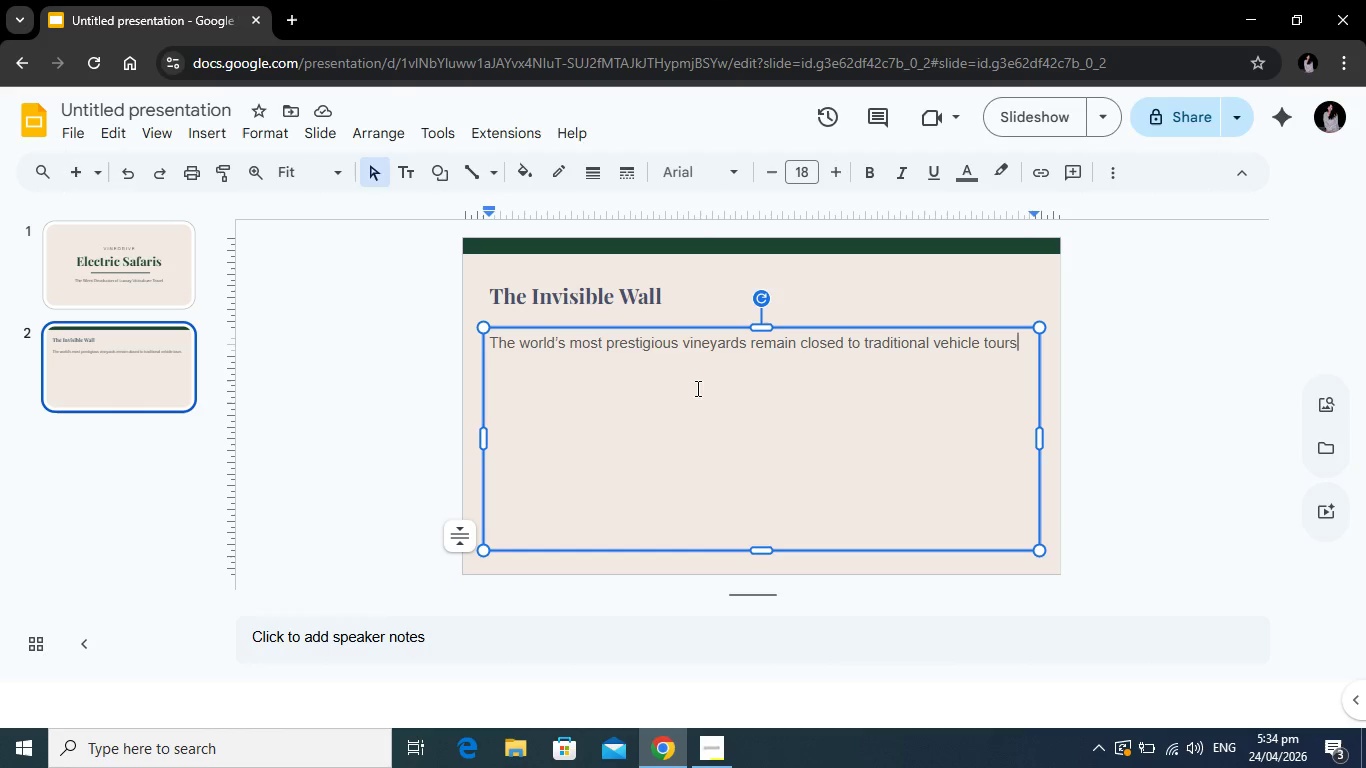 
type( due to soil compaction risks and environmental sis)
key(Backspace)
key(Backspace)
type(ensitivity.)
 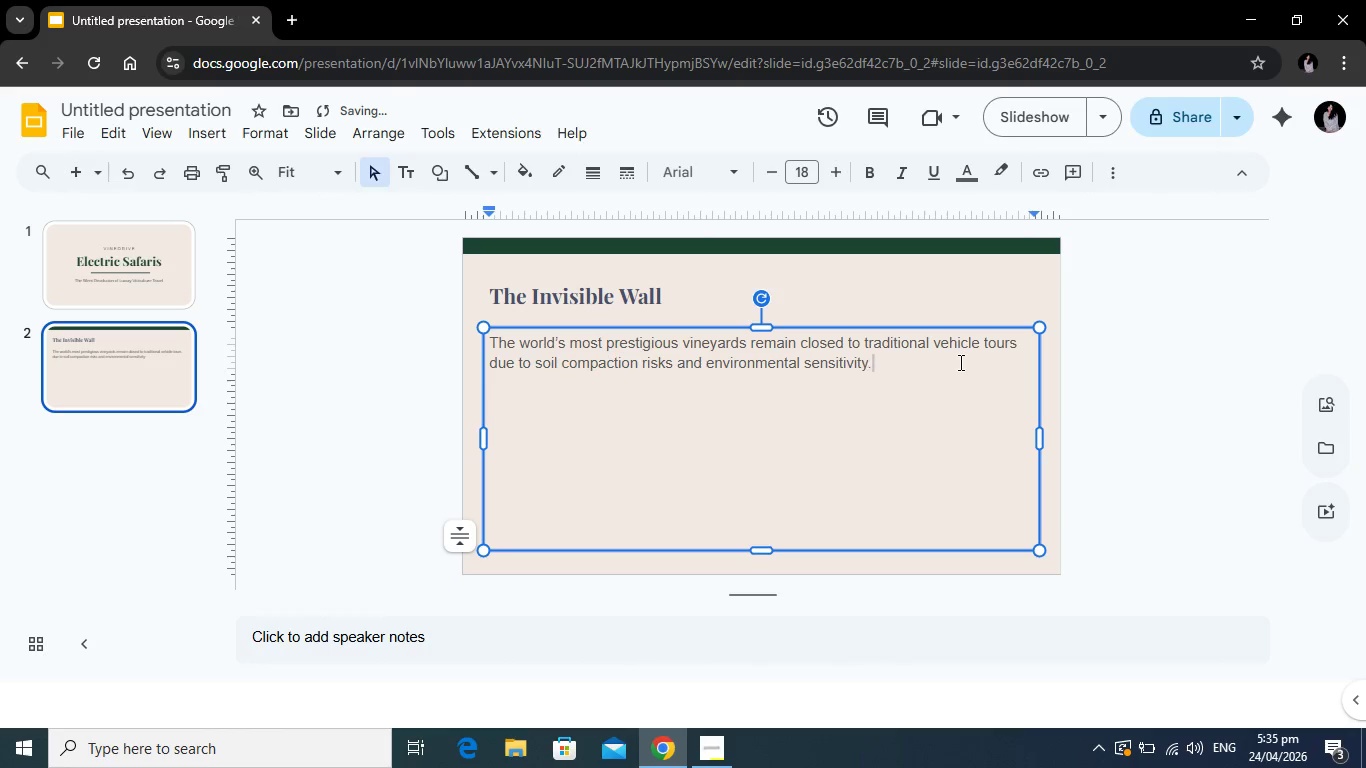 
key(Enter)
 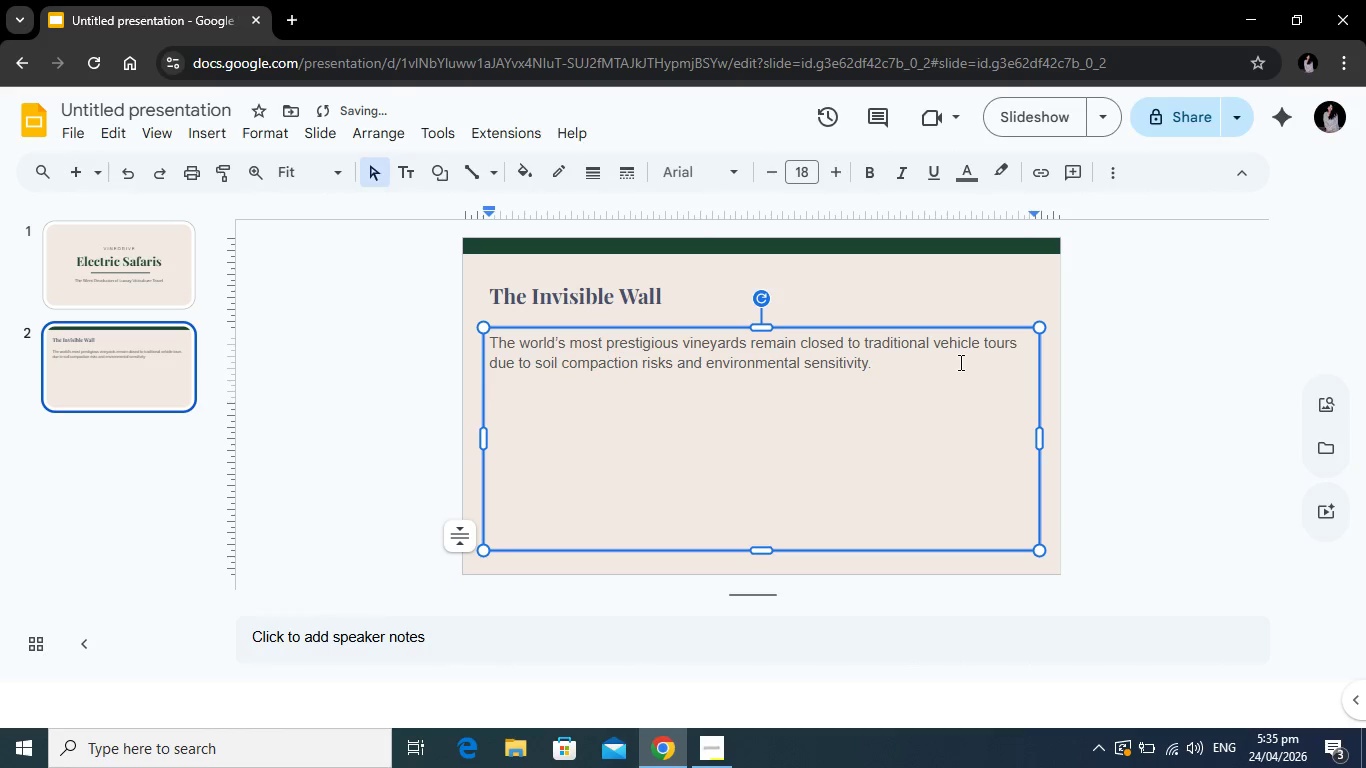 
type(High )
key(Backspace)
type(-net worth travelers are currenlt)
key(Backspace)
key(Backspace)
type(tly restricted to peripheries, missing the true t)
key(Backspace)
type("terroir" experience.)
 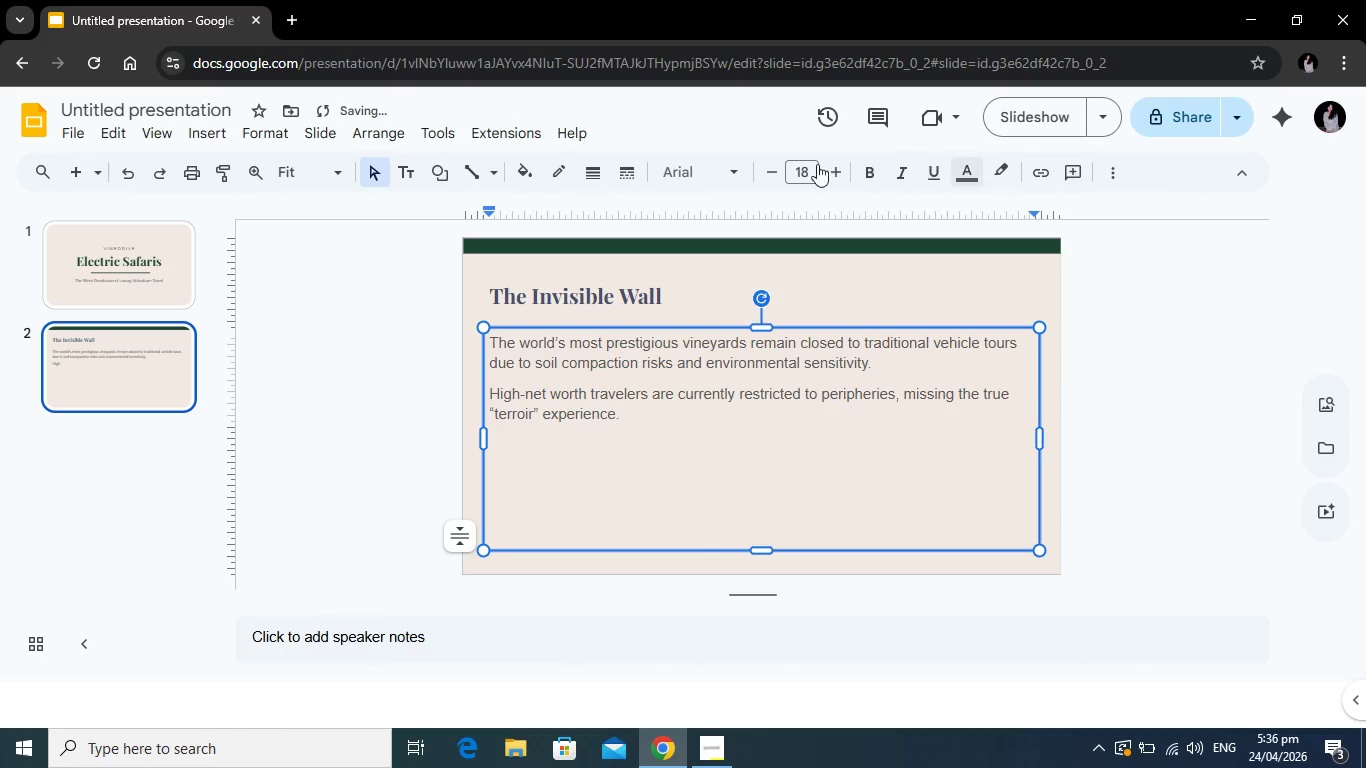 
left_click_drag(start_coordinate=[639, 423], to_coordinate=[484, 345])
 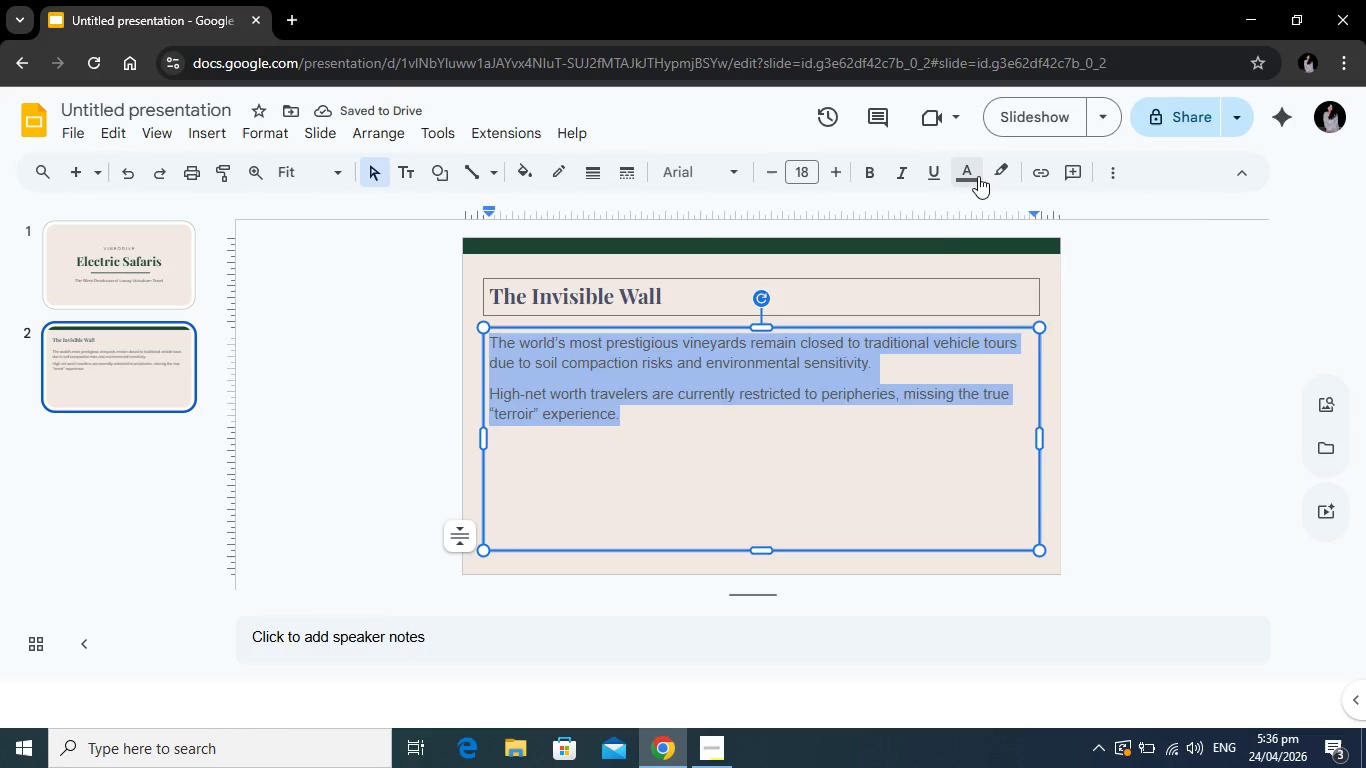 
left_click([978, 176])
 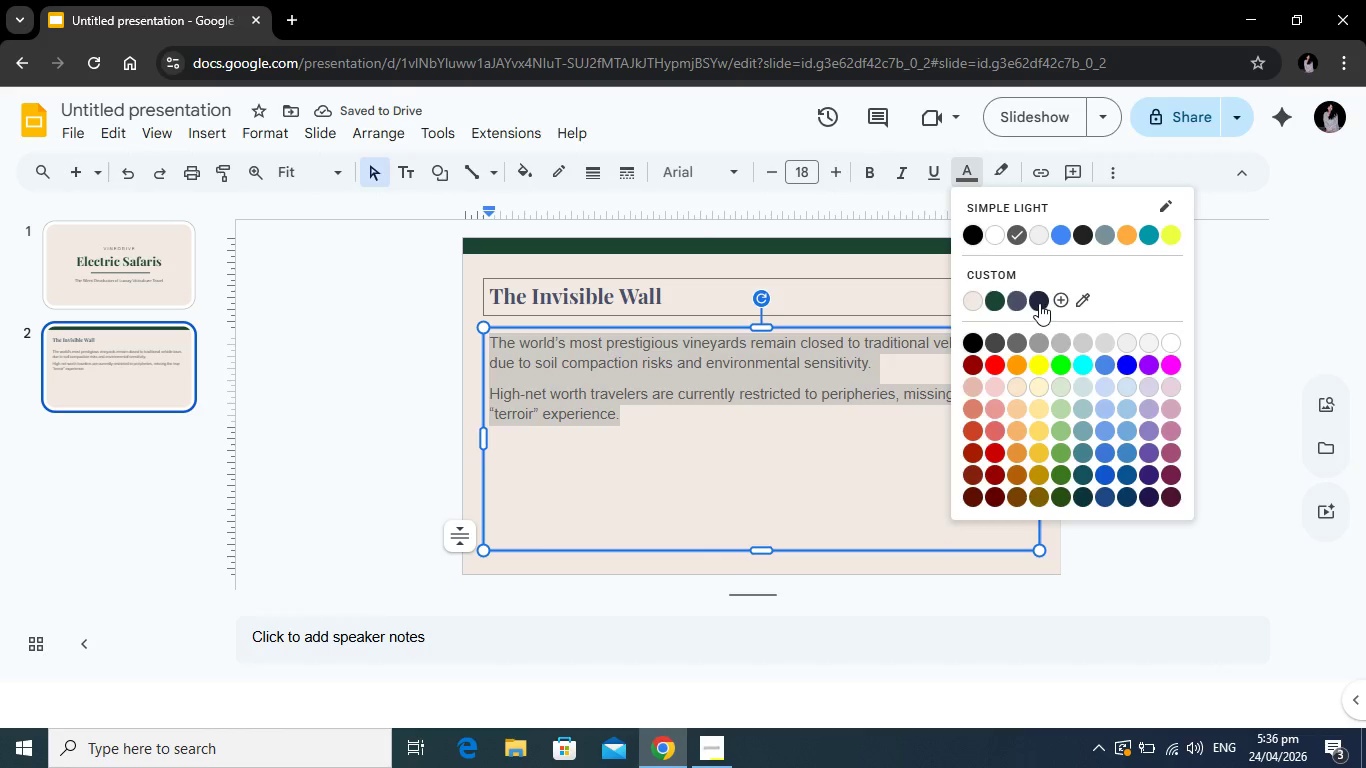 
left_click([1039, 303])
 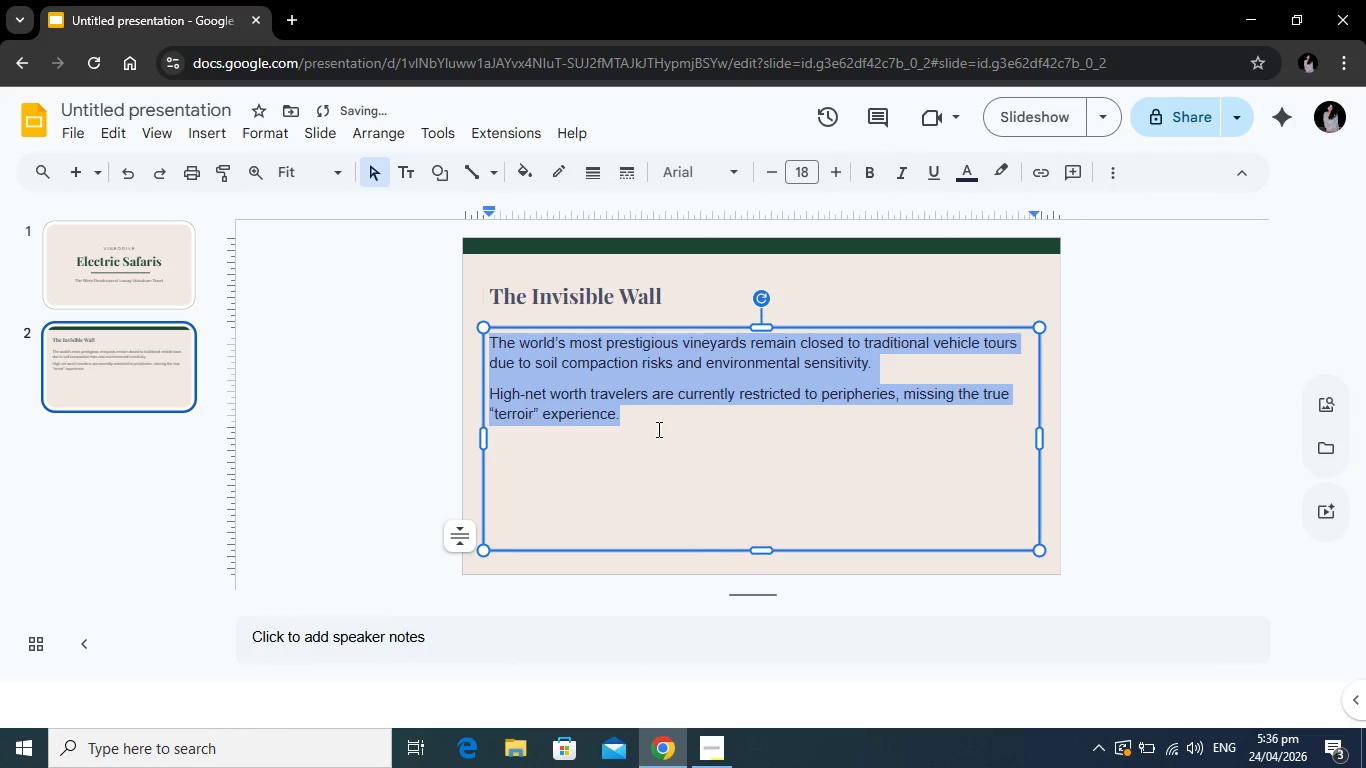 
left_click([657, 429])
 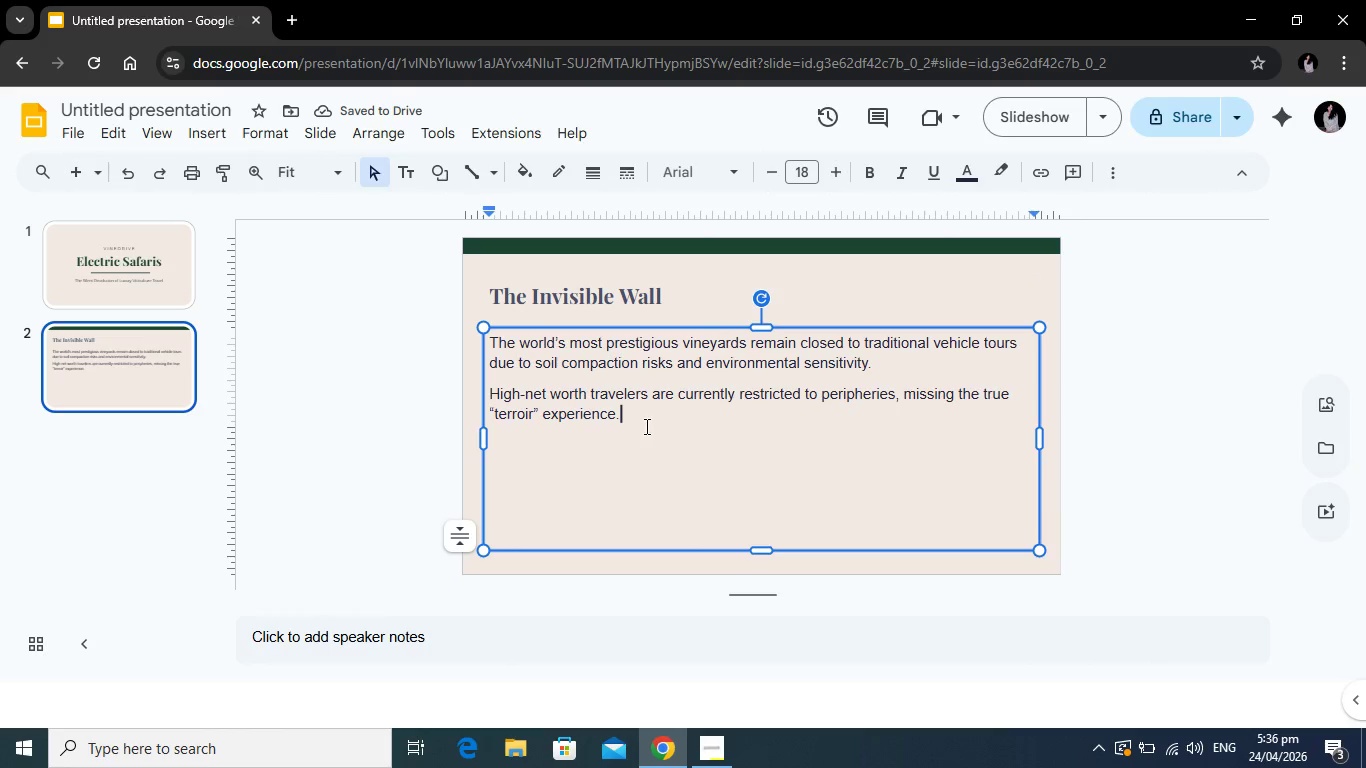 
left_click([651, 425])
 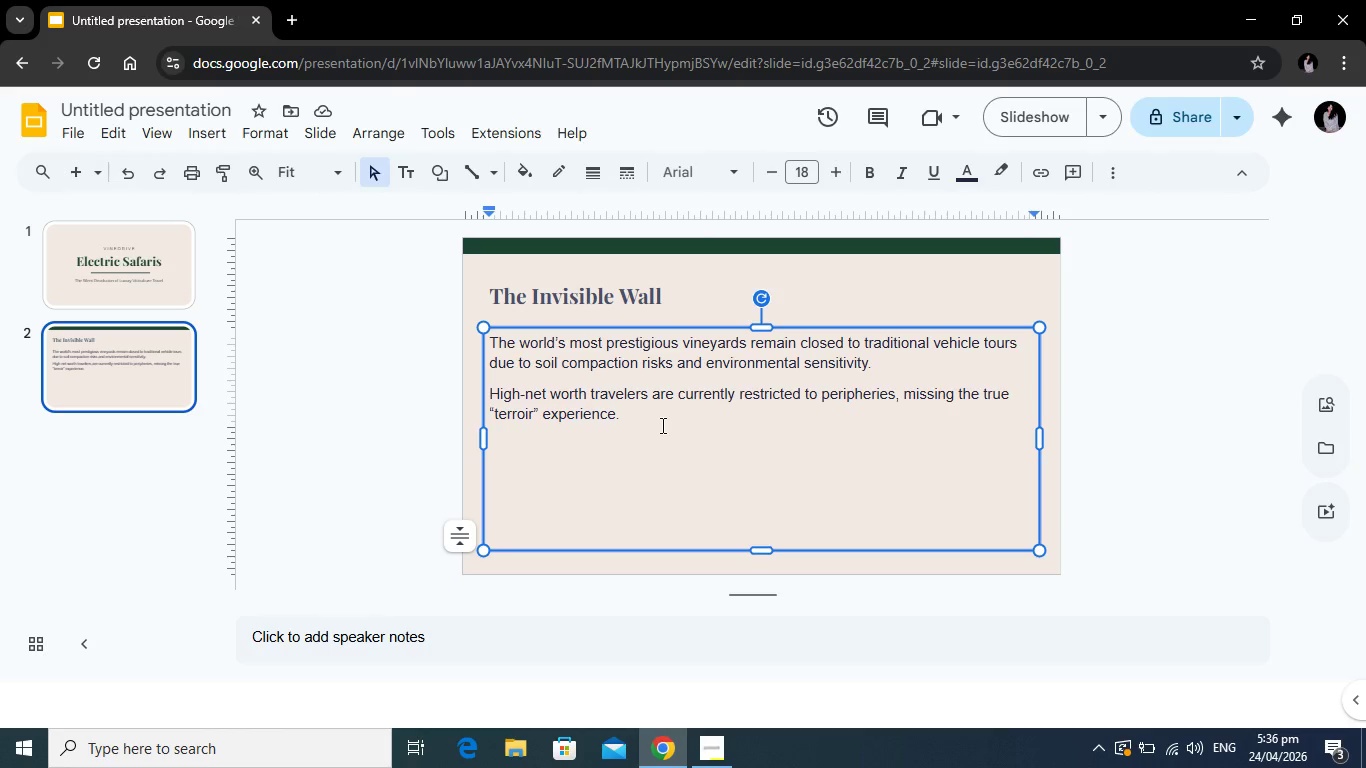 
wait(9.94)
 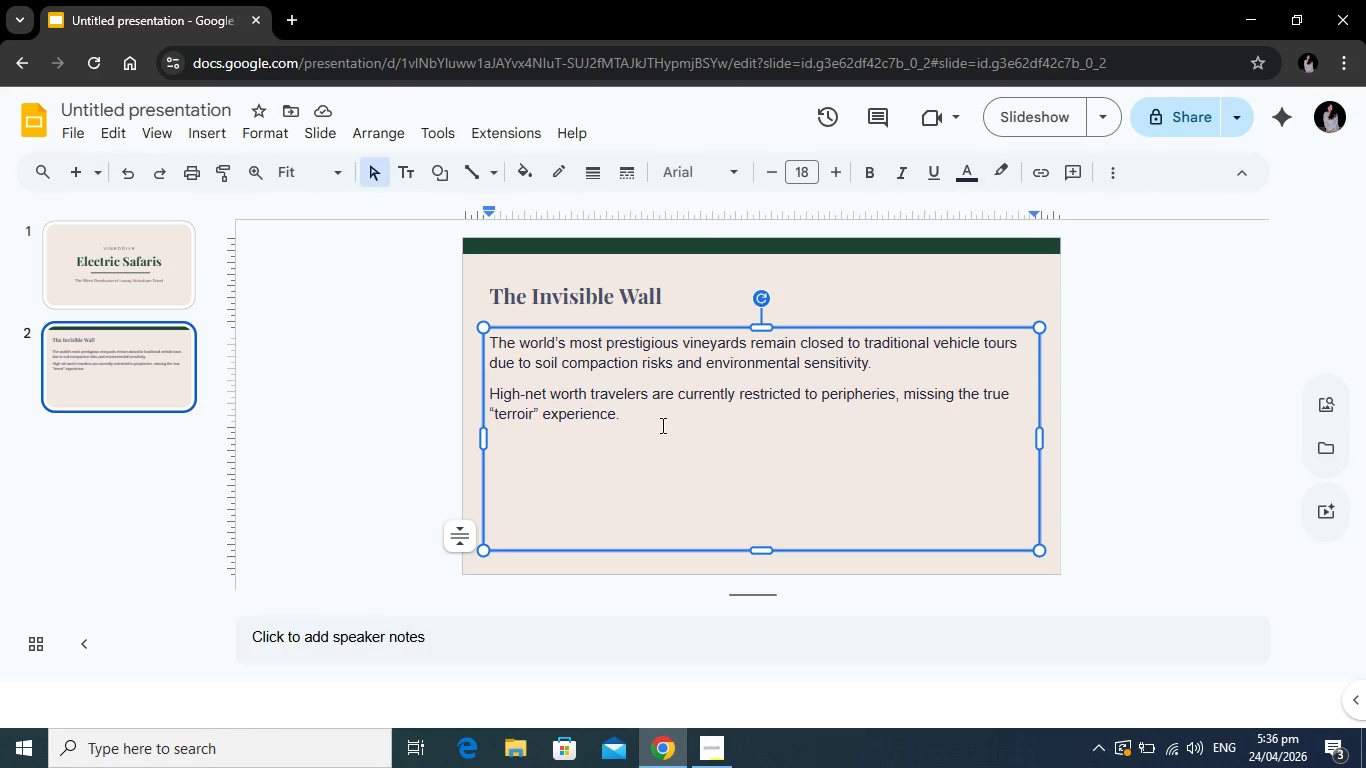 
left_click([397, 528])
 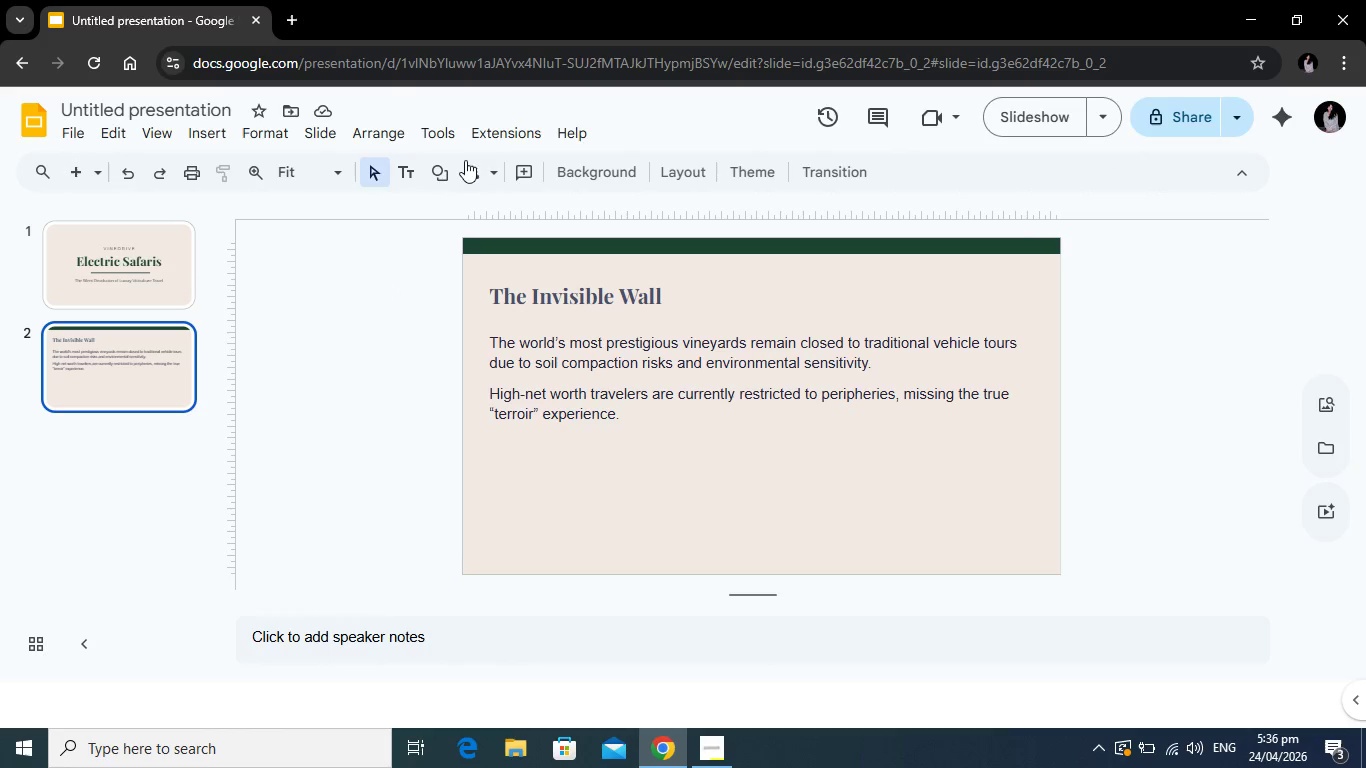 
left_click([444, 176])
 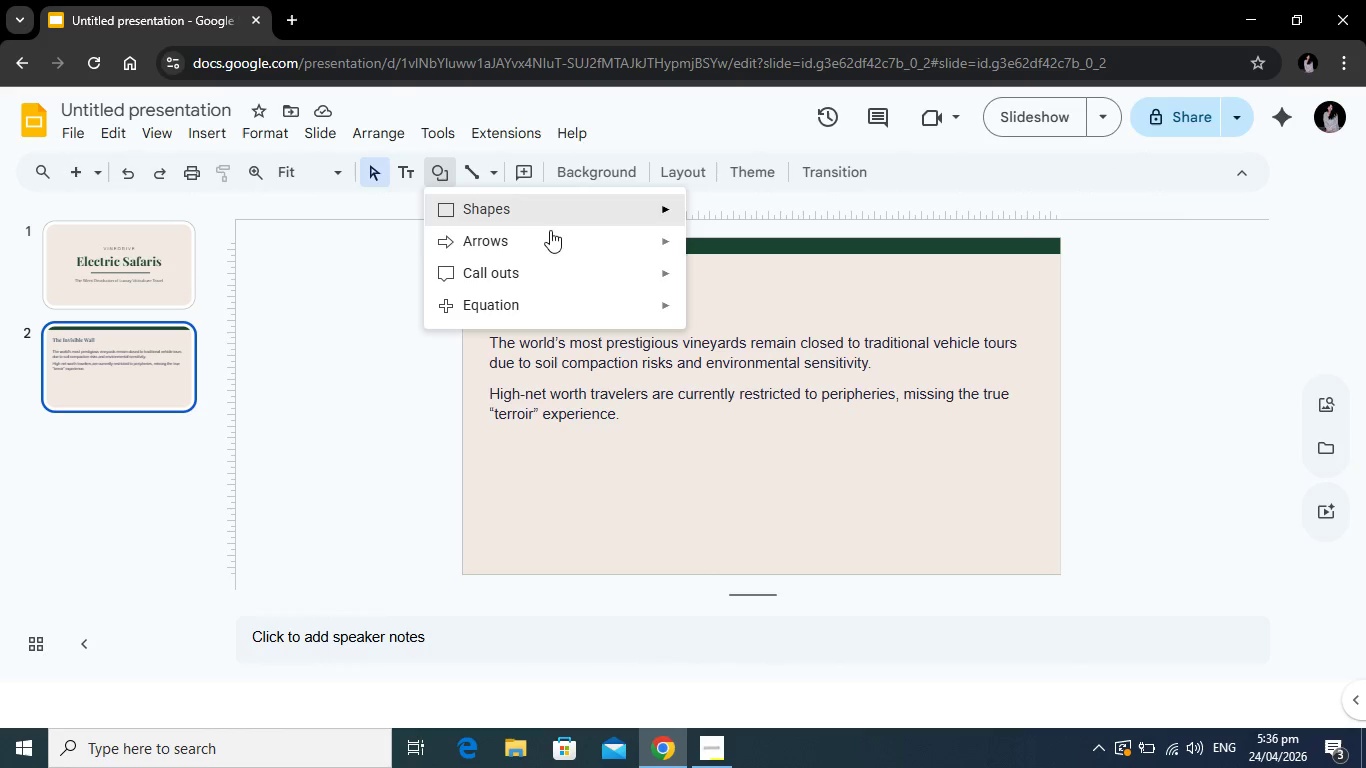 
mouse_move([560, 210])
 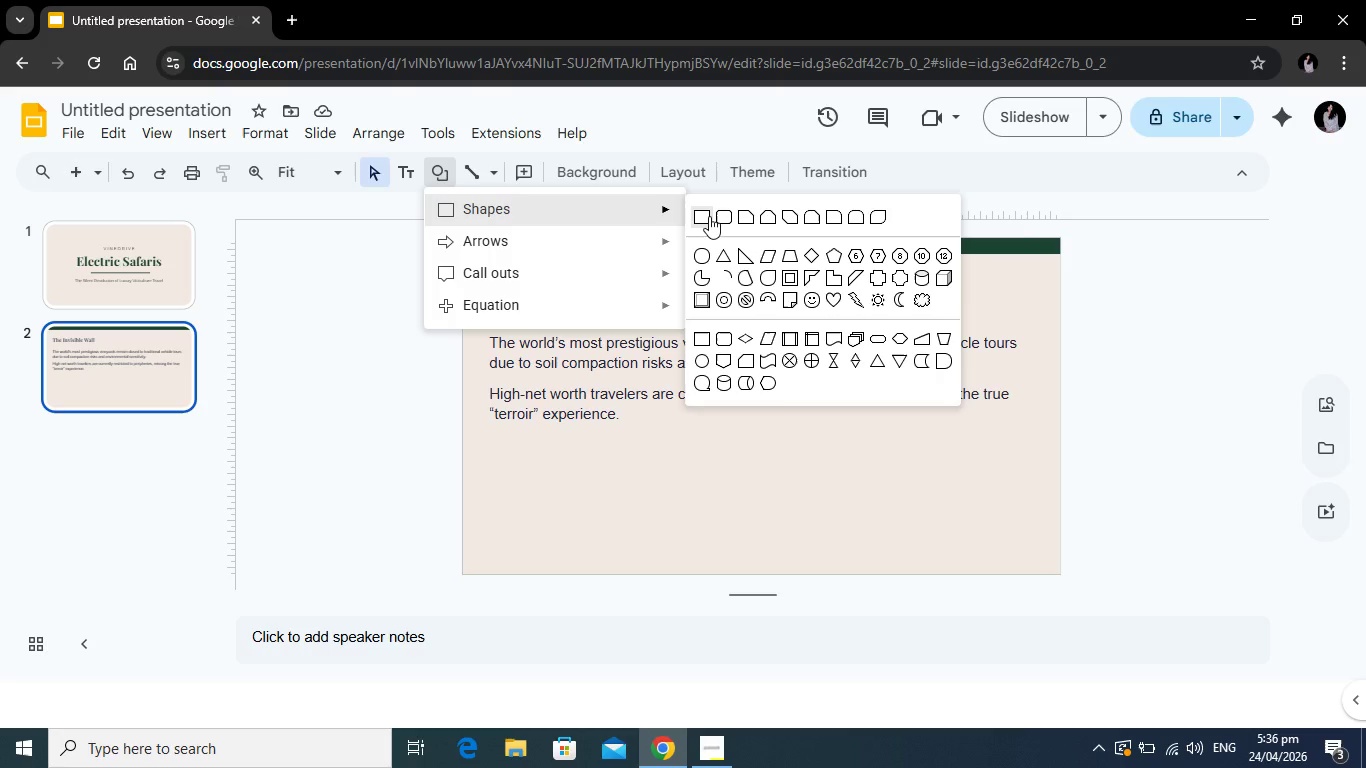 
left_click([709, 216])
 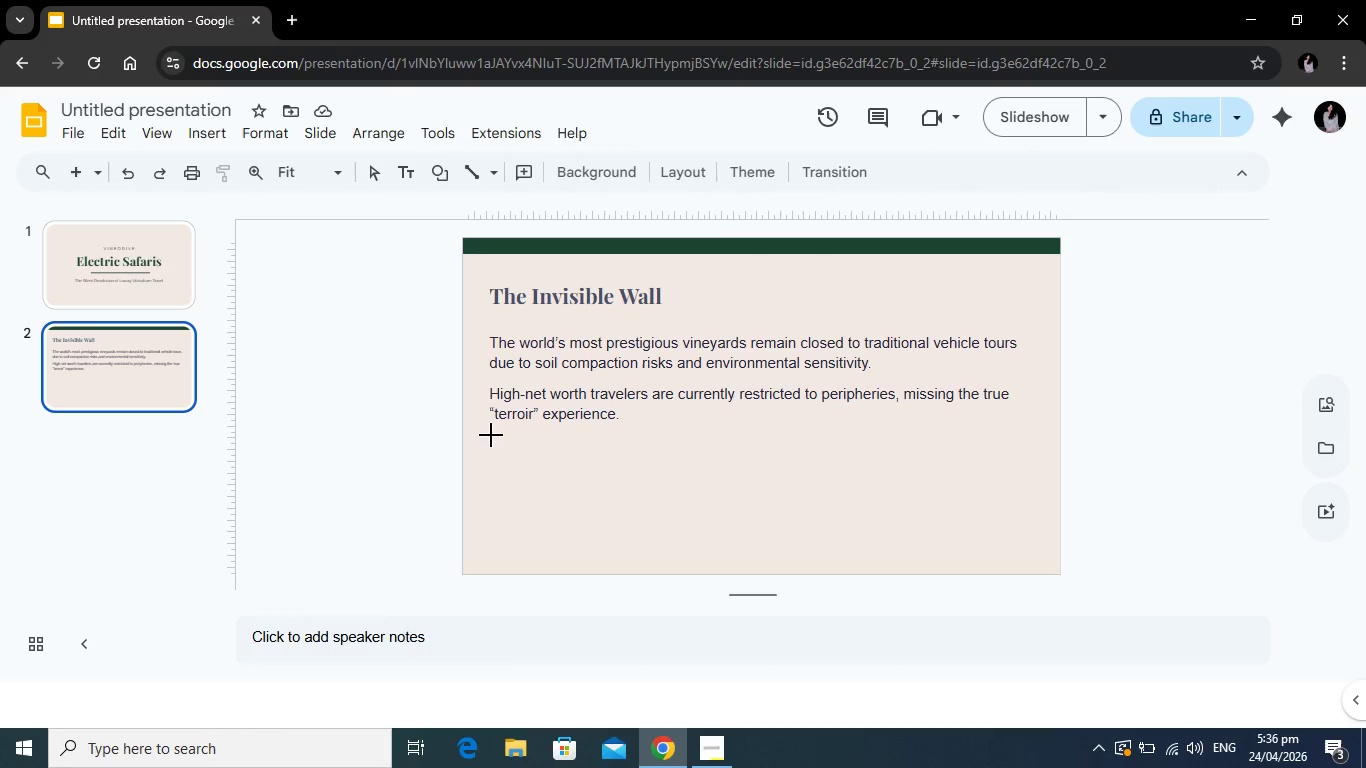 
left_click_drag(start_coordinate=[500, 434], to_coordinate=[715, 540])
 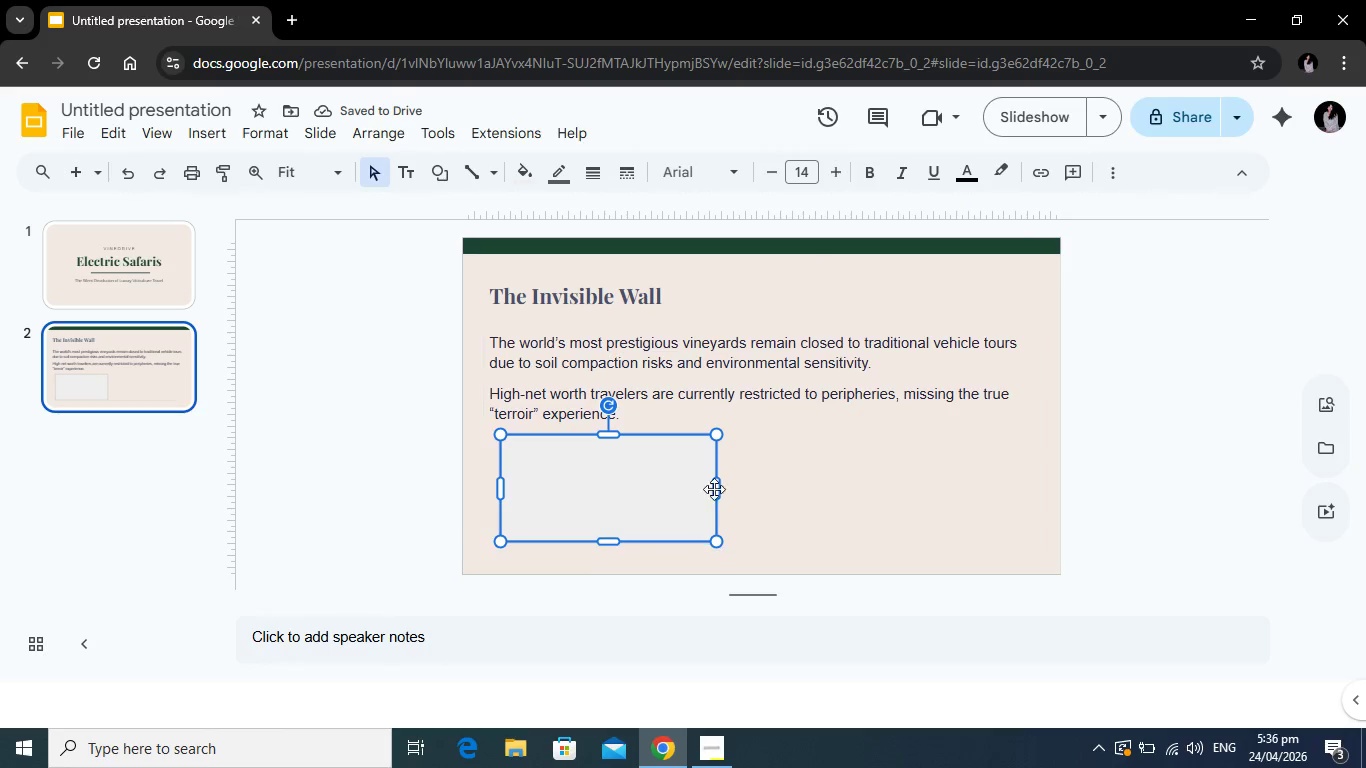 
key(Control+C)
 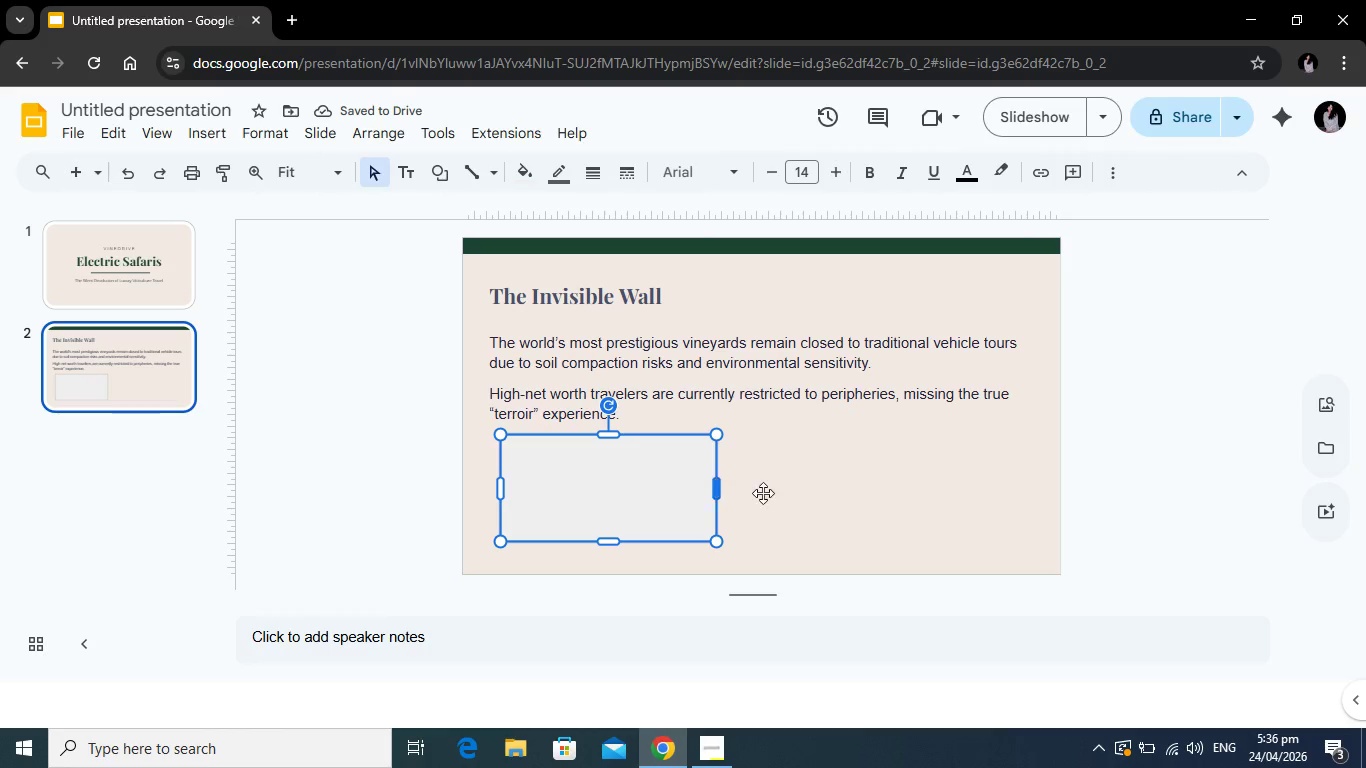 
key(Control+ControlLeft)
 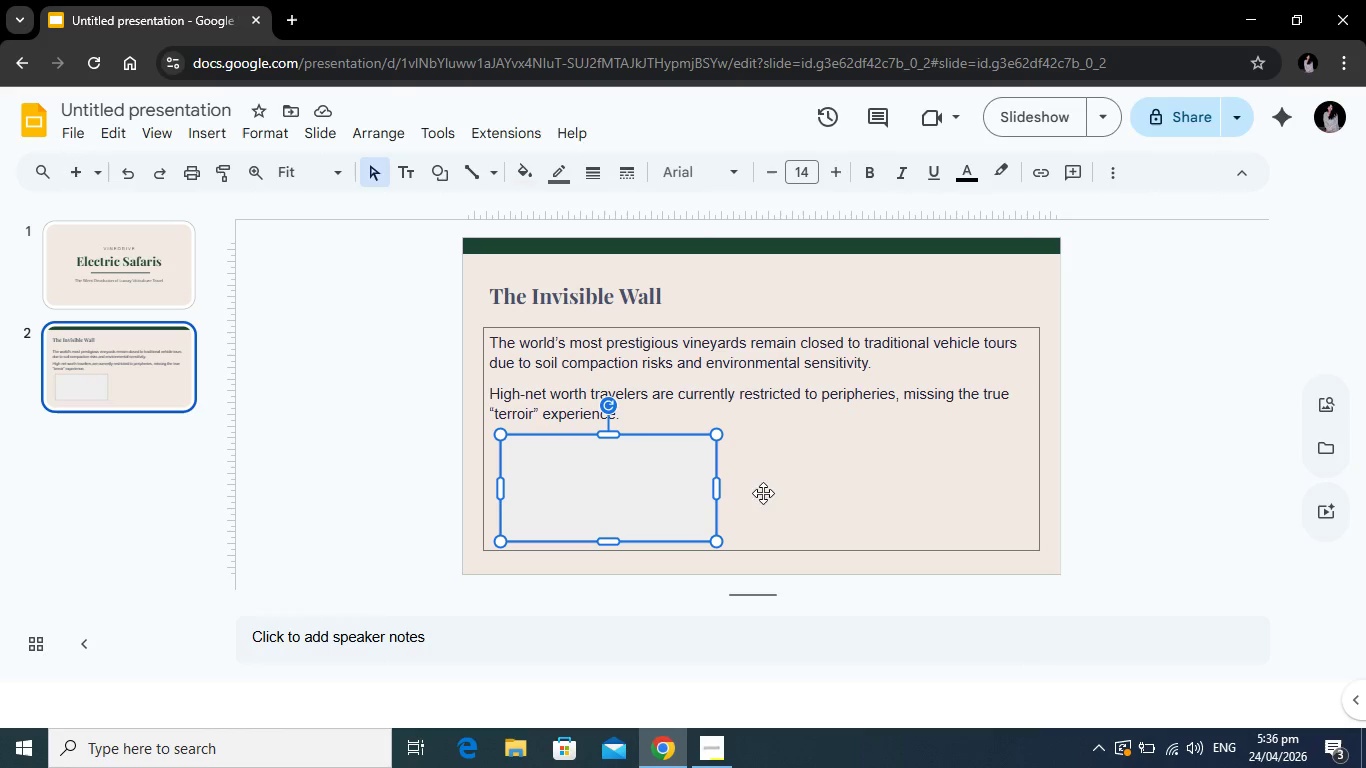 
key(Control+V)
 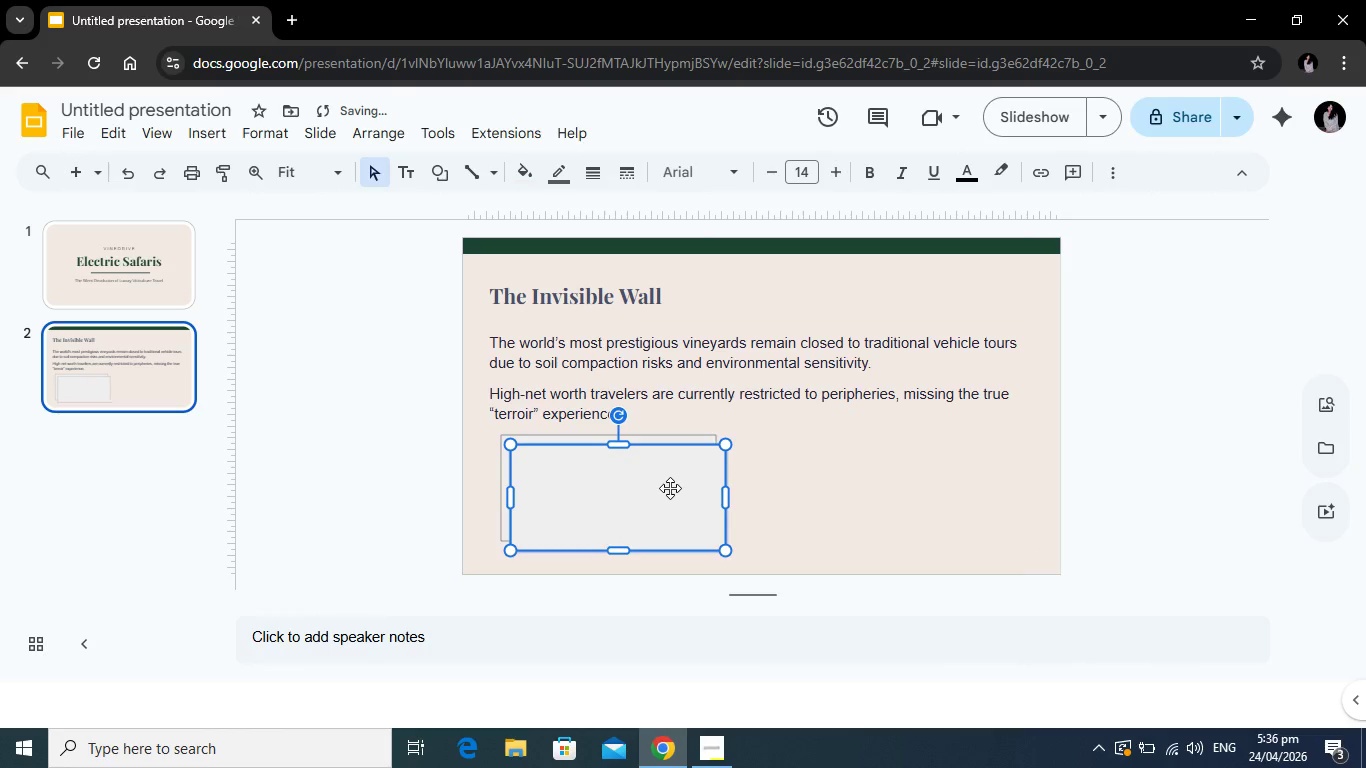 
left_click_drag(start_coordinate=[669, 487], to_coordinate=[962, 478])
 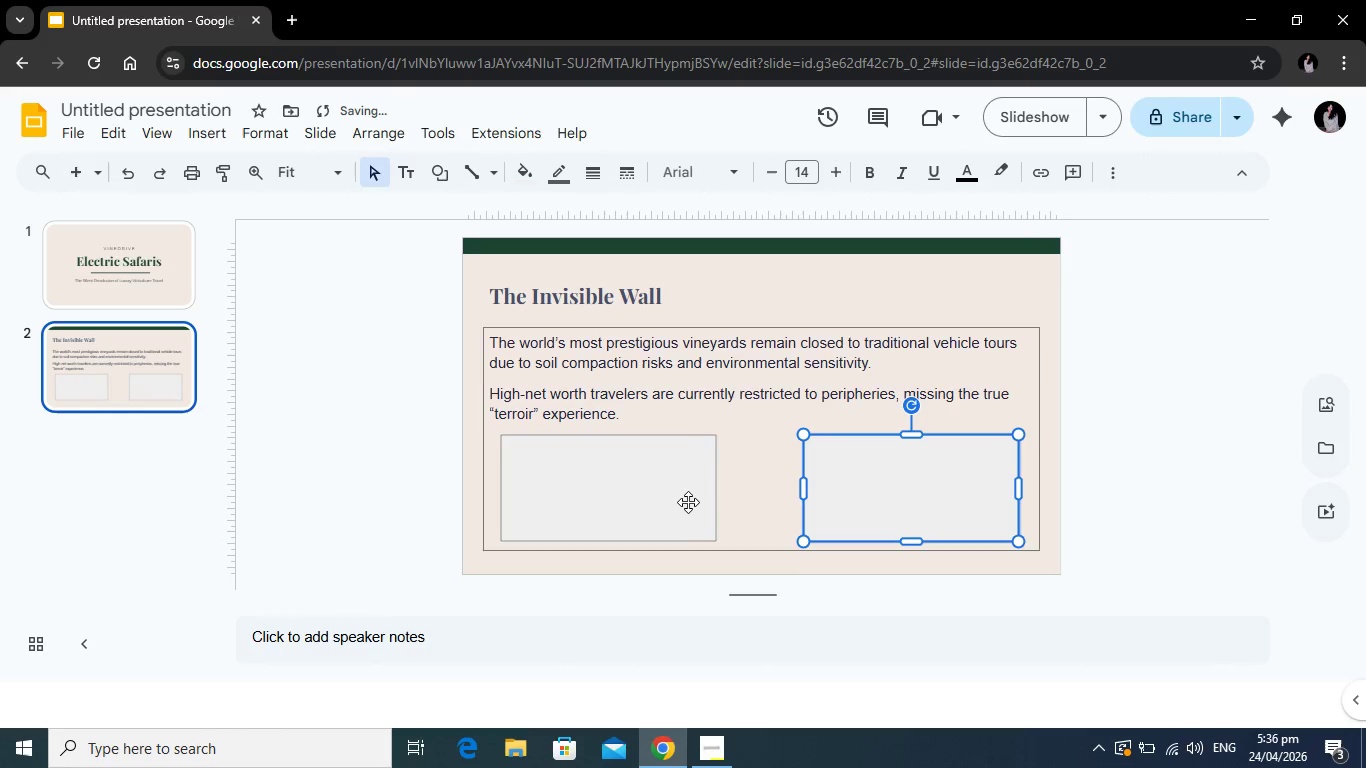 
left_click([688, 502])
 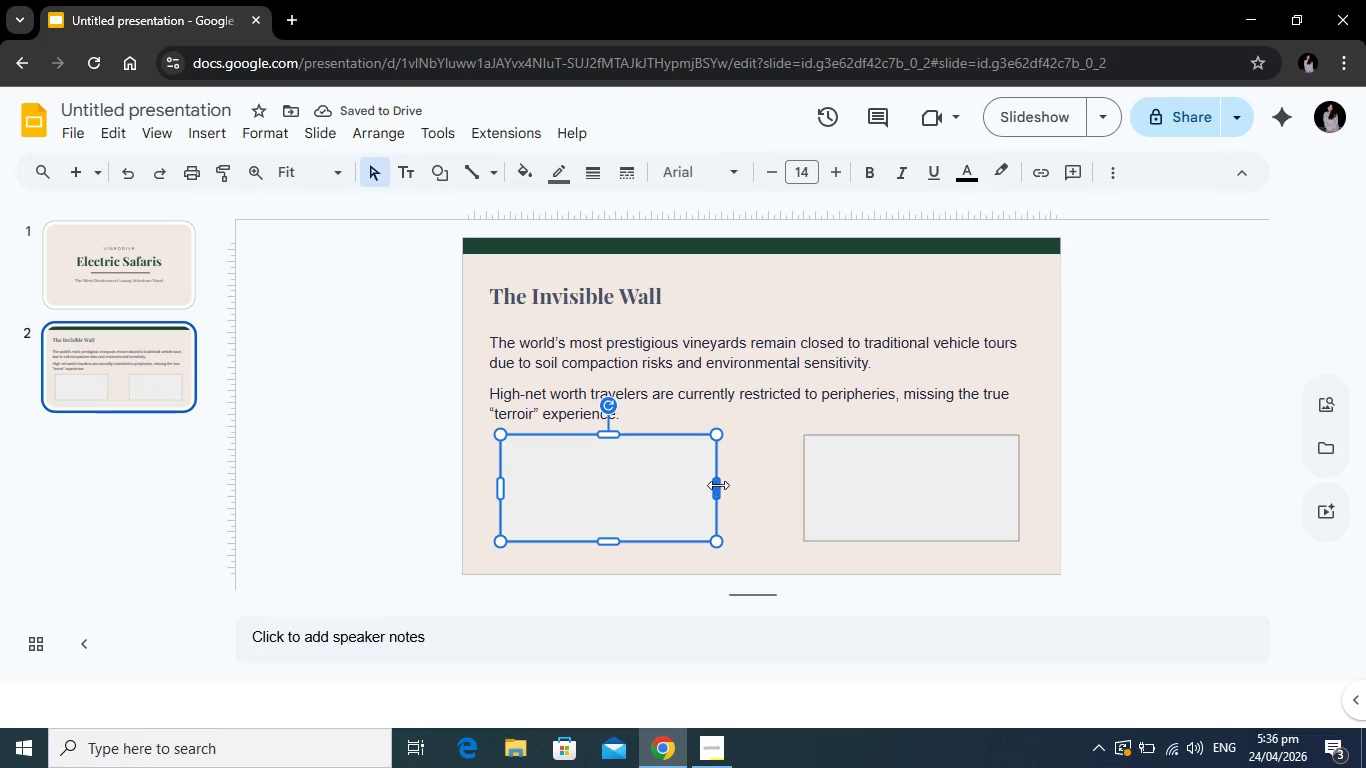 
left_click_drag(start_coordinate=[718, 485], to_coordinate=[757, 489])
 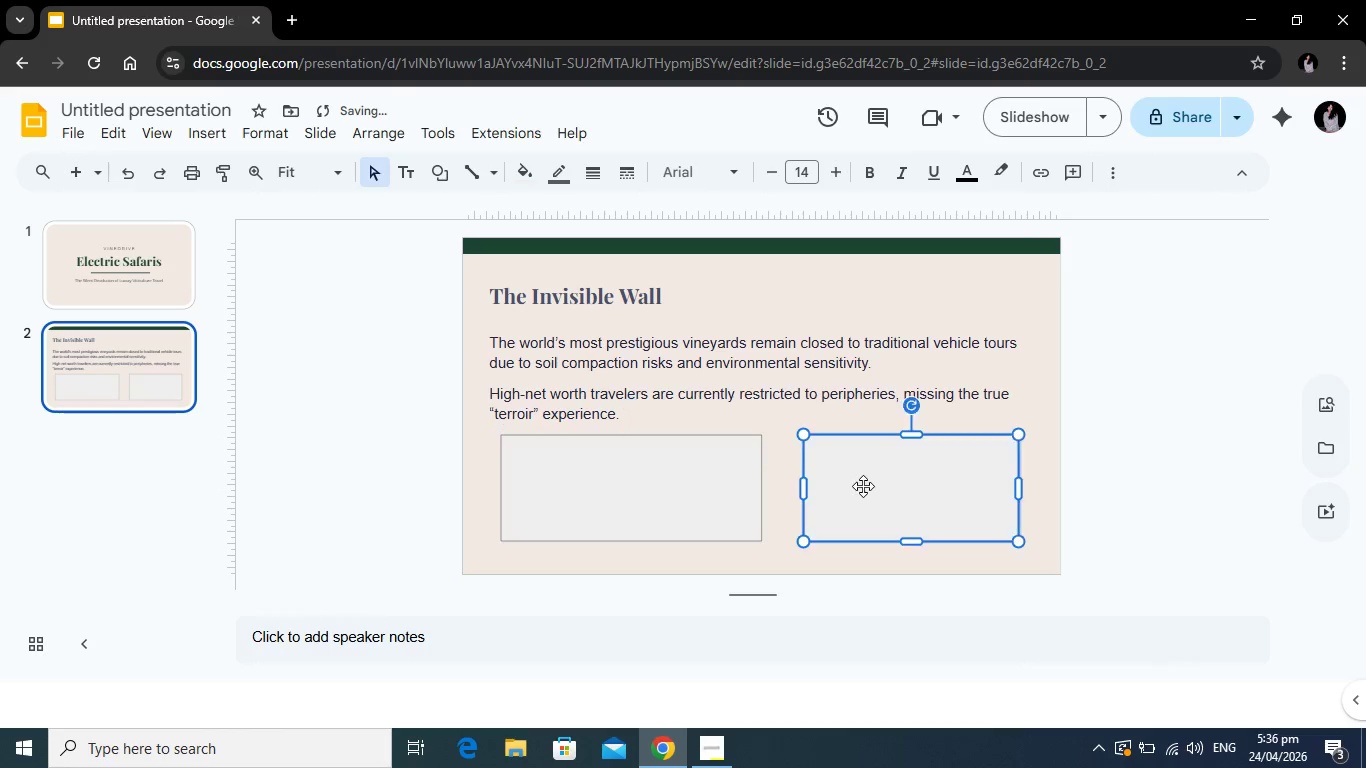 
left_click([863, 486])
 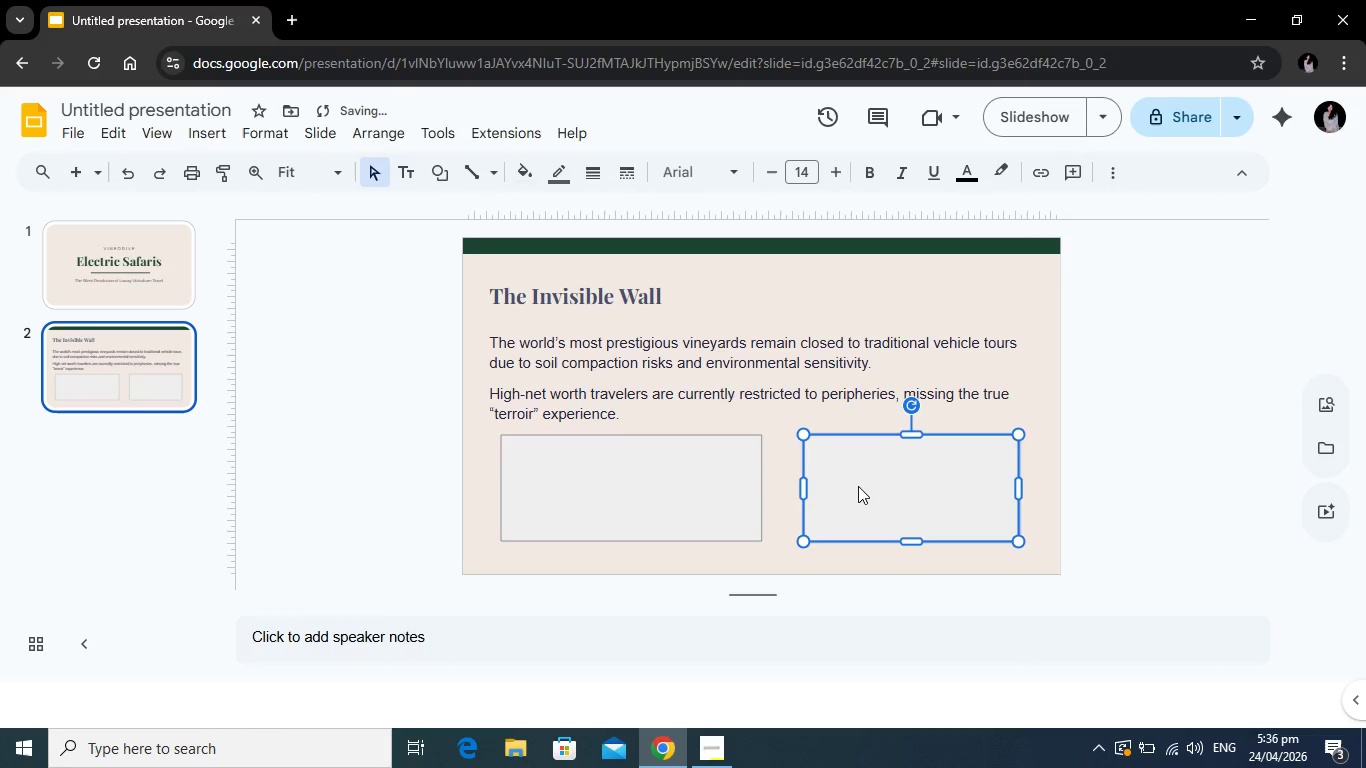 
left_click_drag(start_coordinate=[863, 486], to_coordinate=[841, 486])
 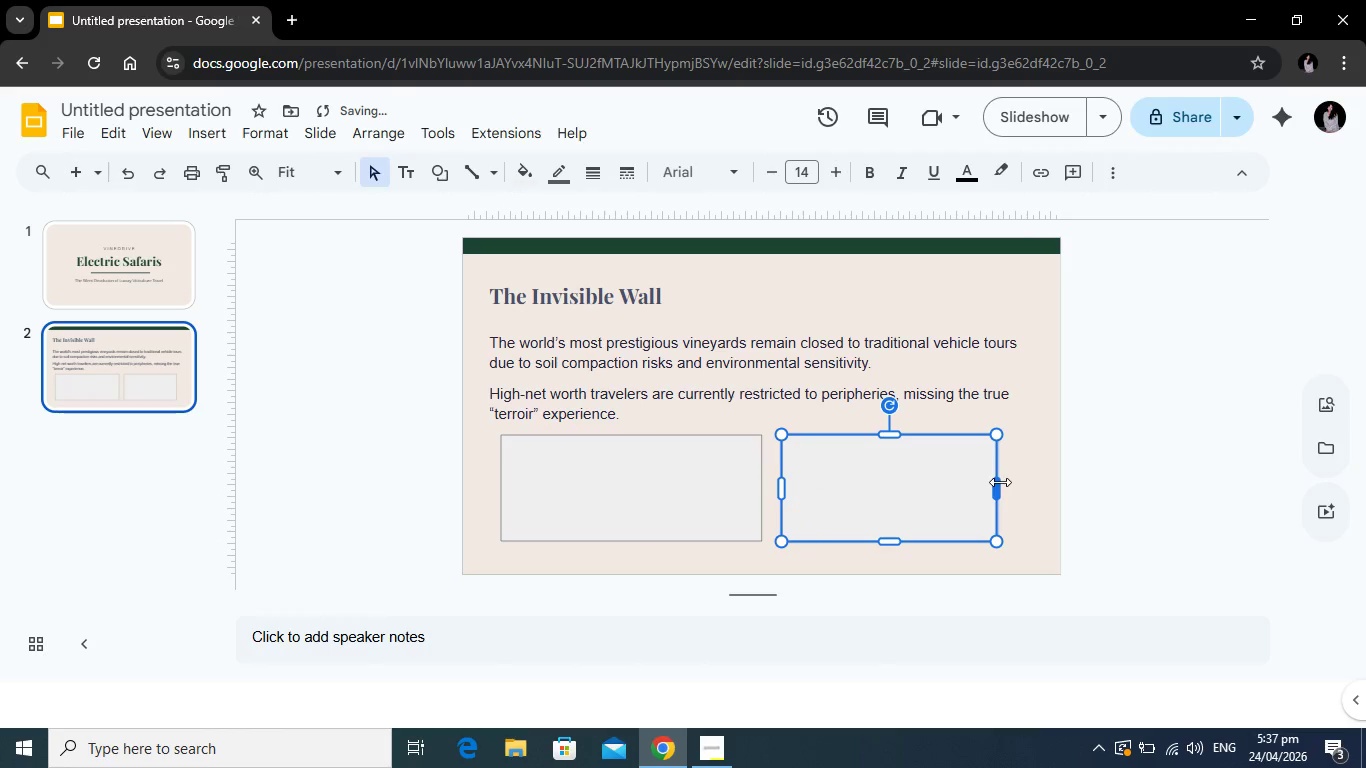 
left_click_drag(start_coordinate=[1000, 482], to_coordinate=[1033, 486])
 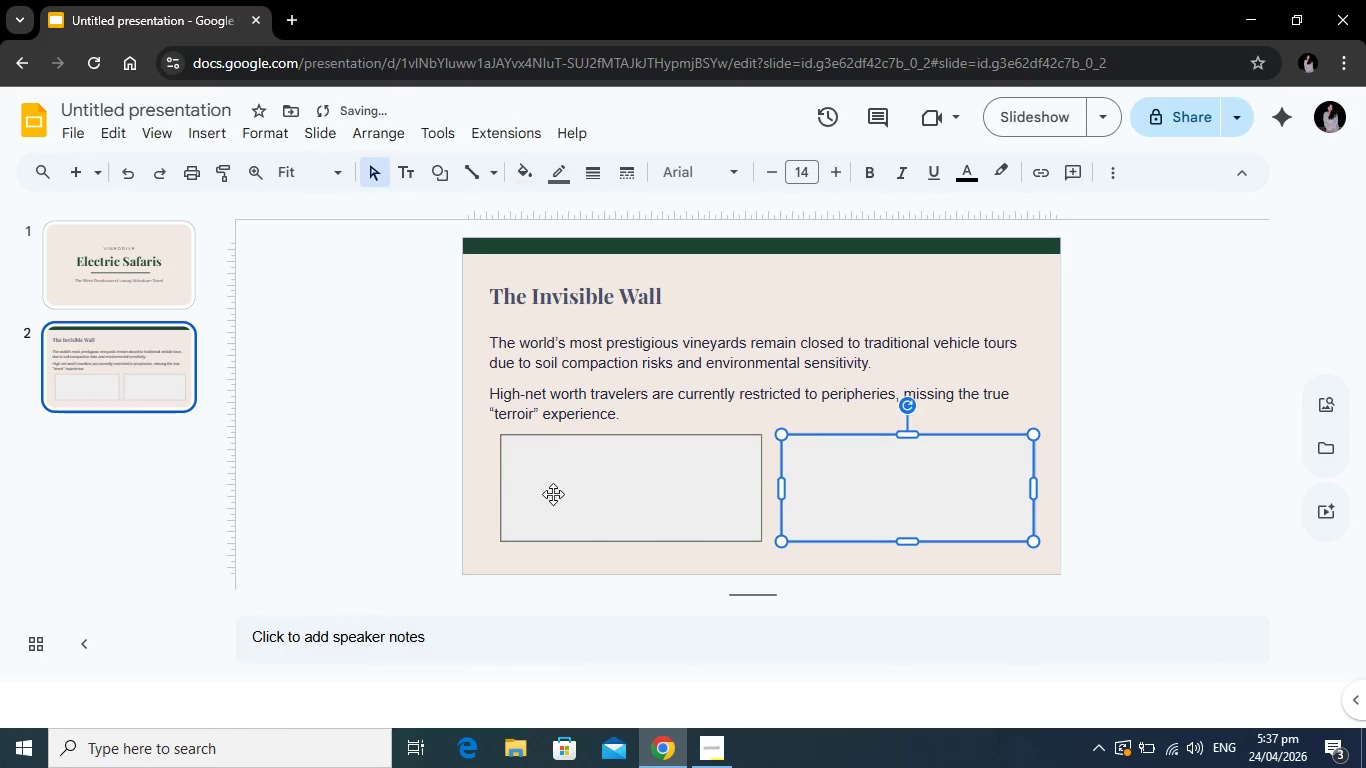 
left_click_drag(start_coordinate=[553, 494], to_coordinate=[541, 492])
 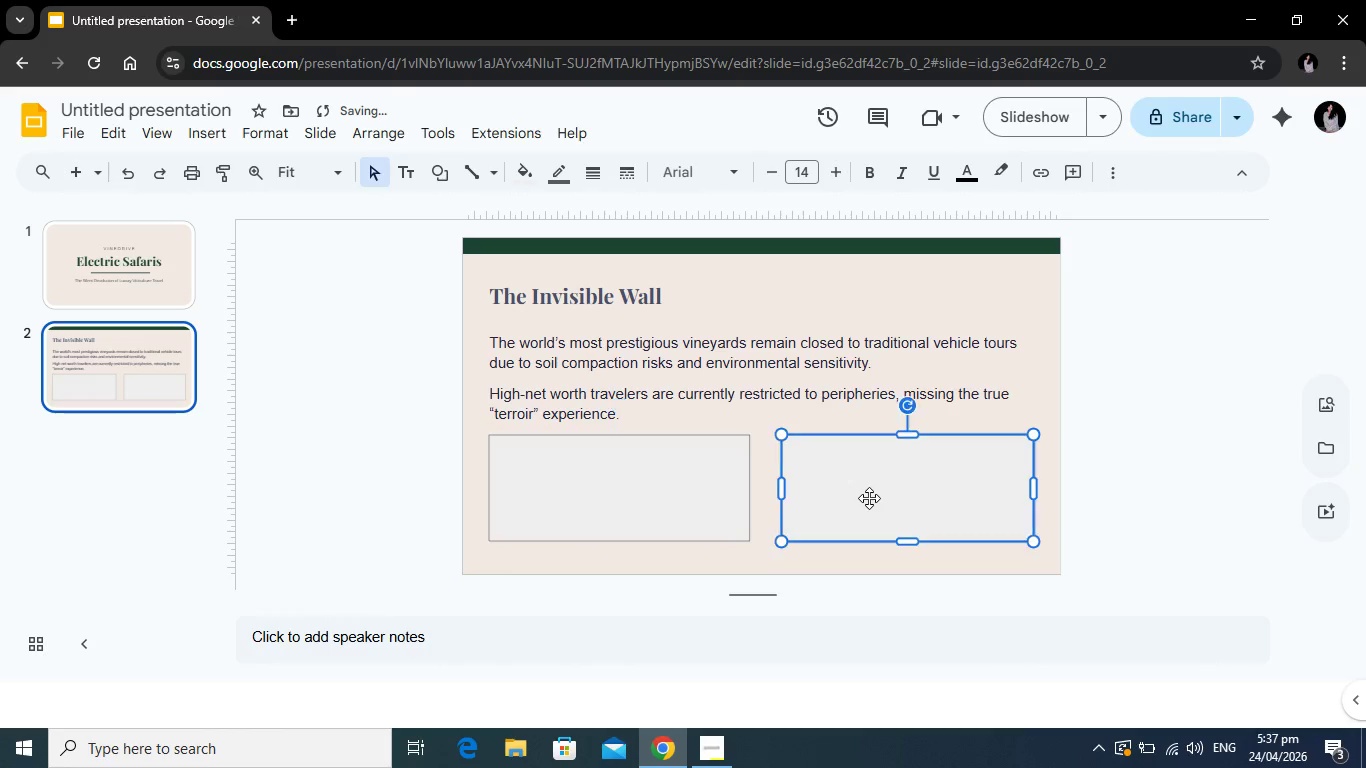 
left_click_drag(start_coordinate=[869, 498], to_coordinate=[861, 498])
 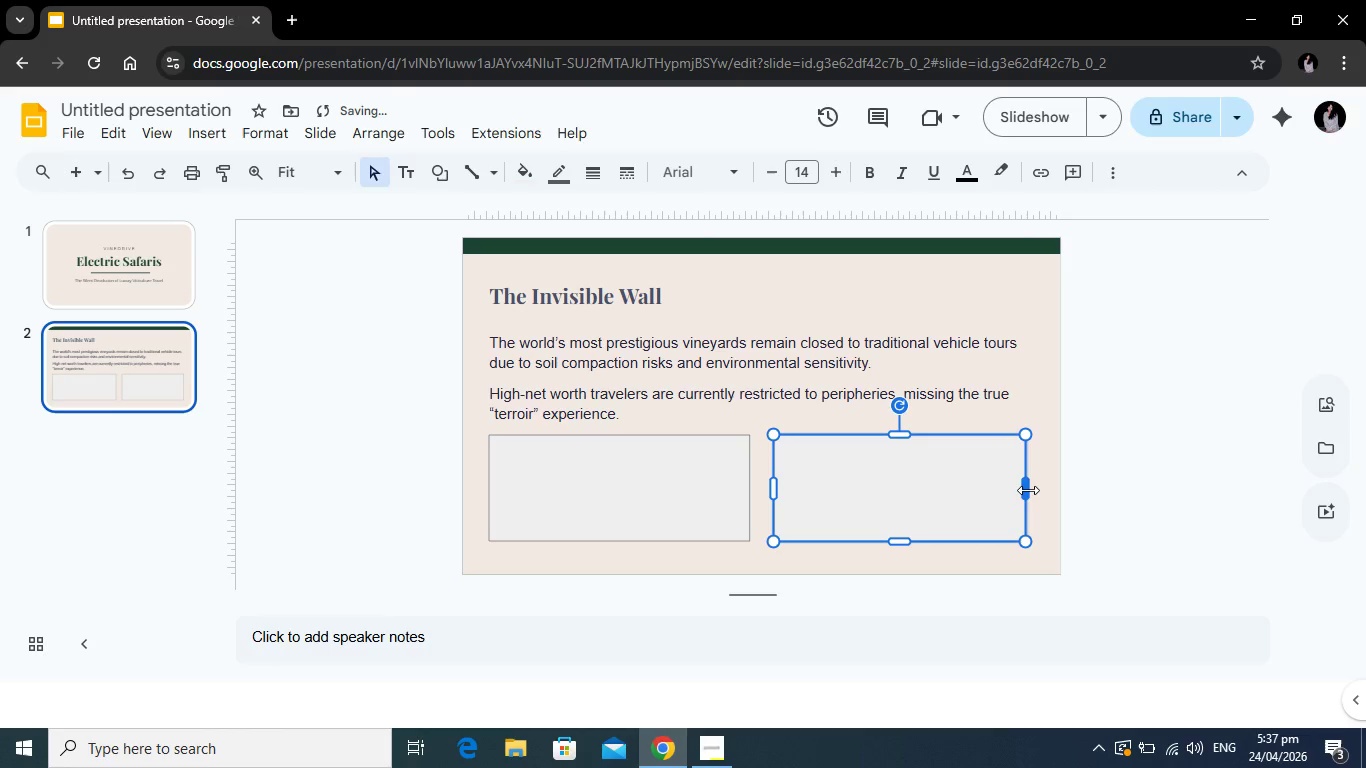 
left_click_drag(start_coordinate=[1028, 490], to_coordinate=[1038, 490])
 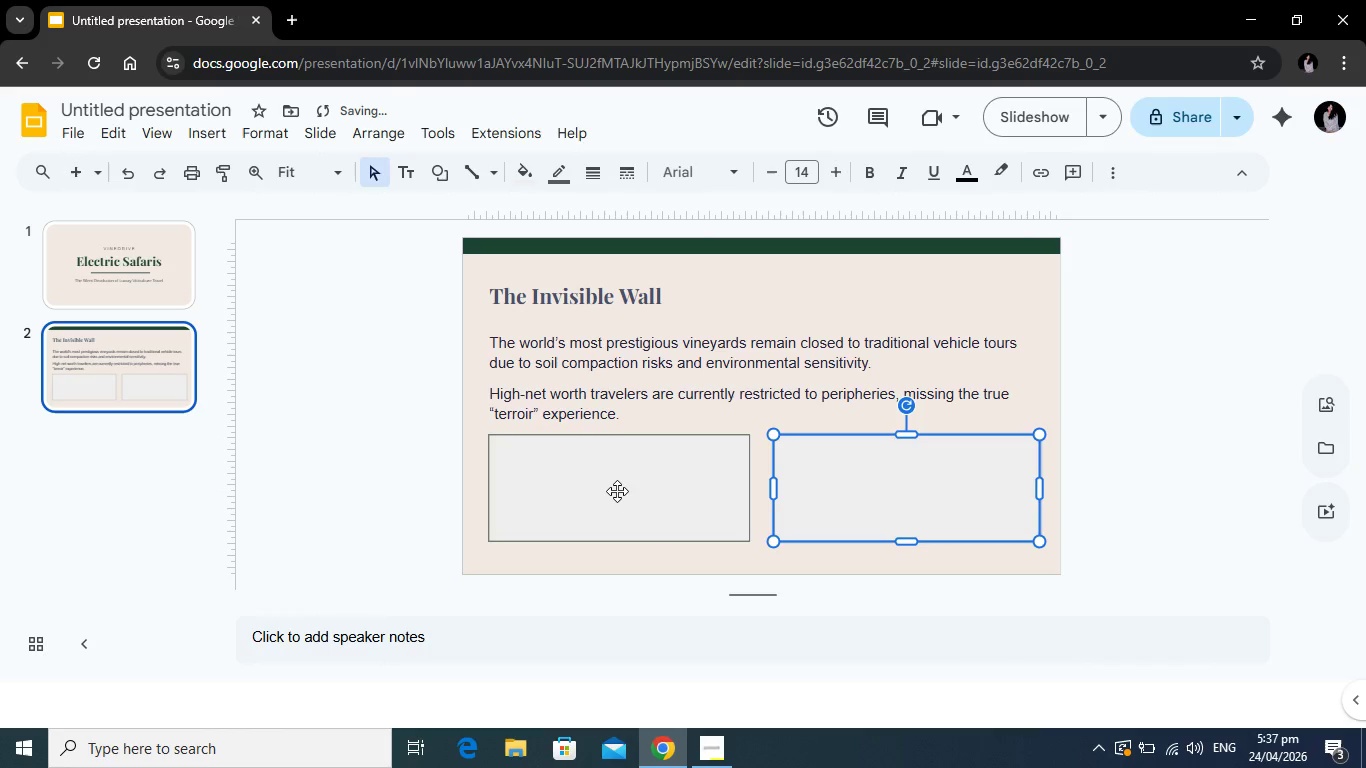 
left_click([617, 489])
 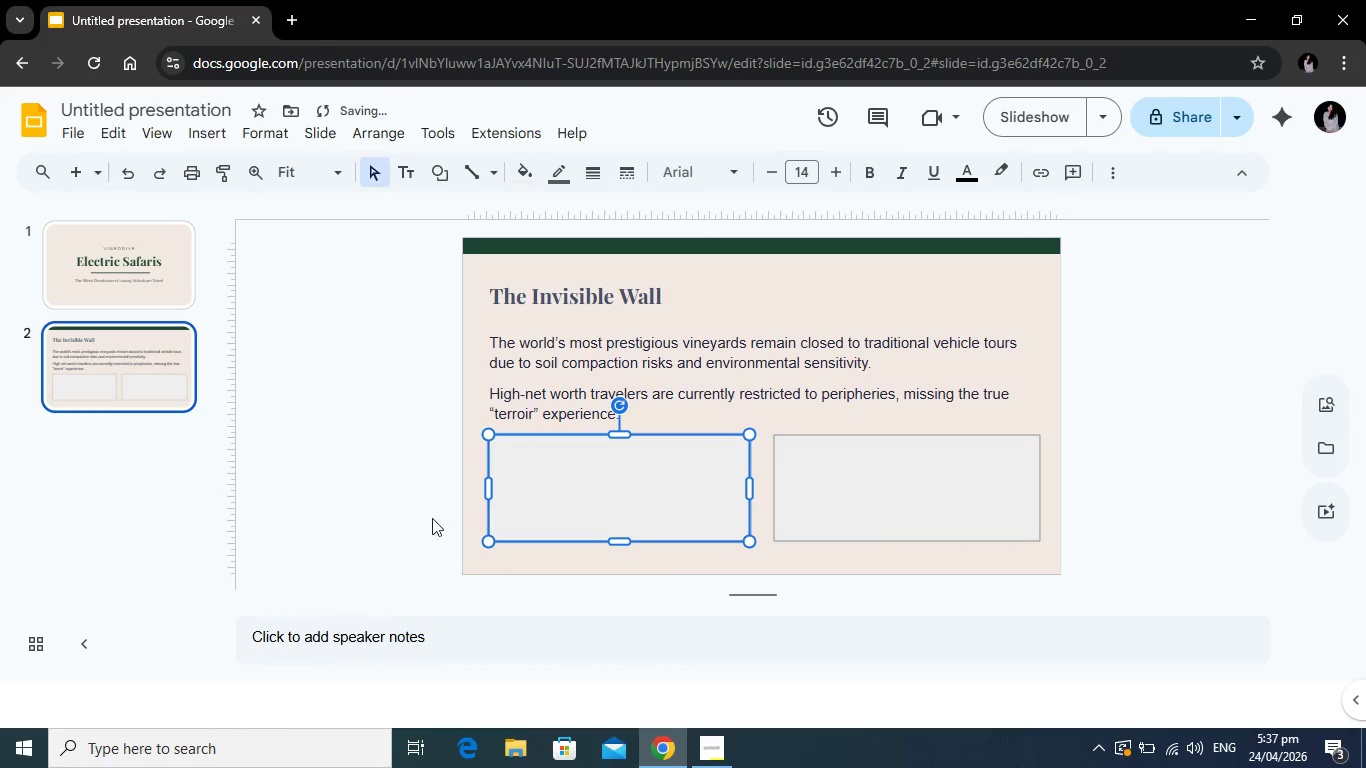 
left_click([396, 504])
 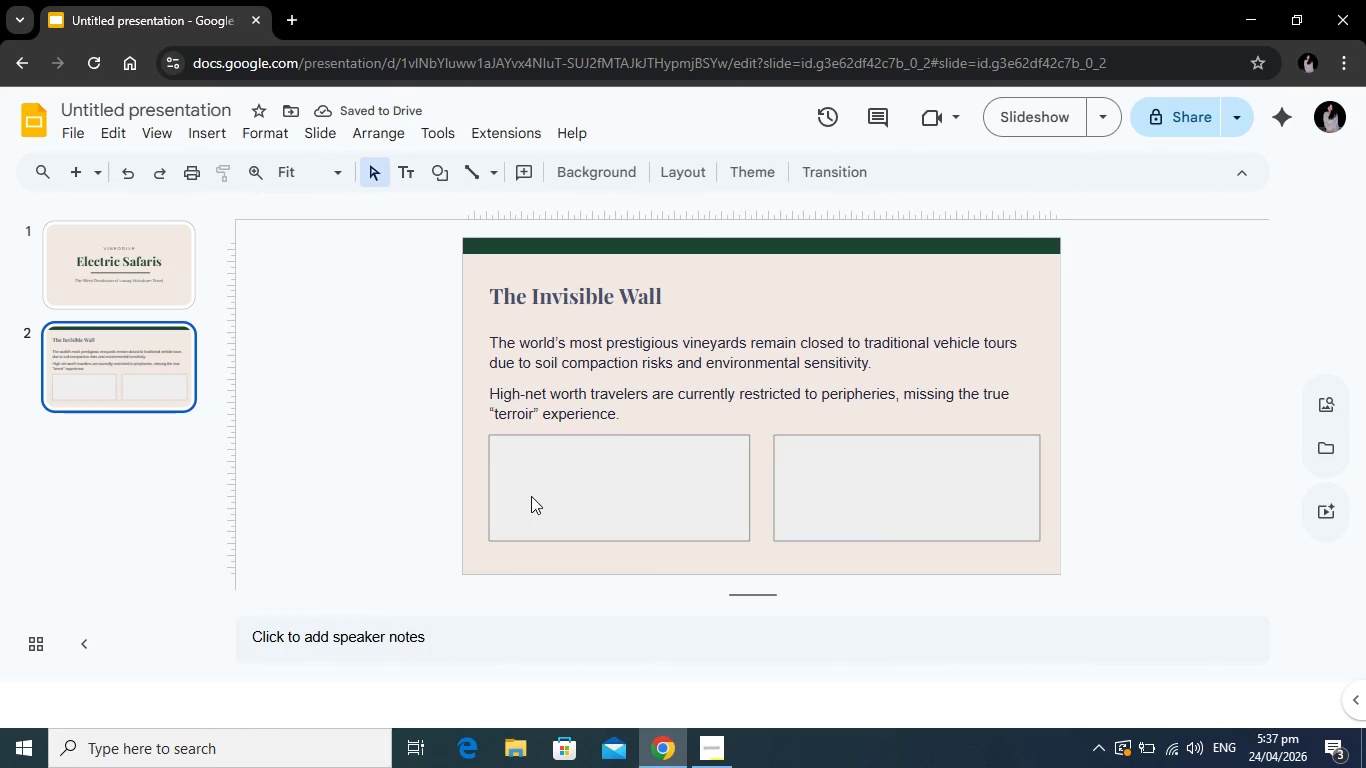 
left_click([531, 496])
 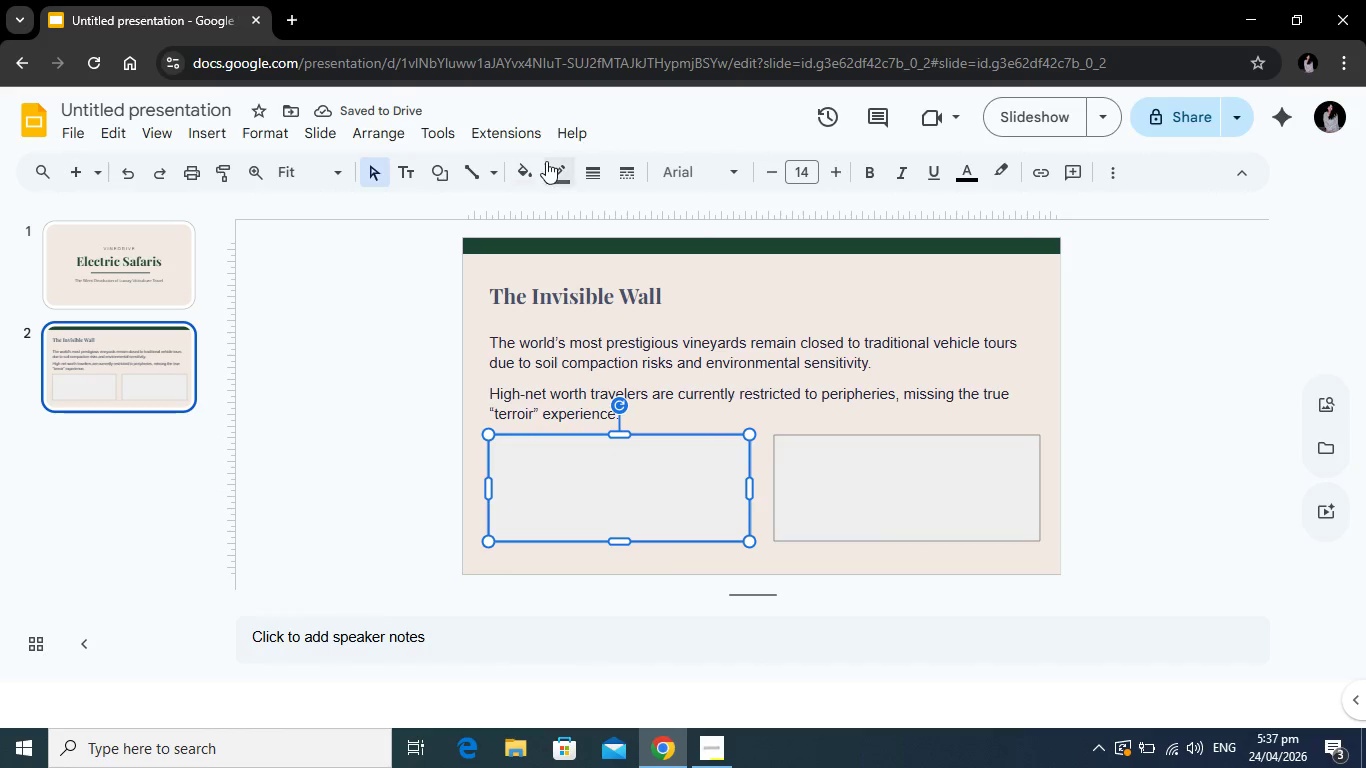 
left_click([532, 170])
 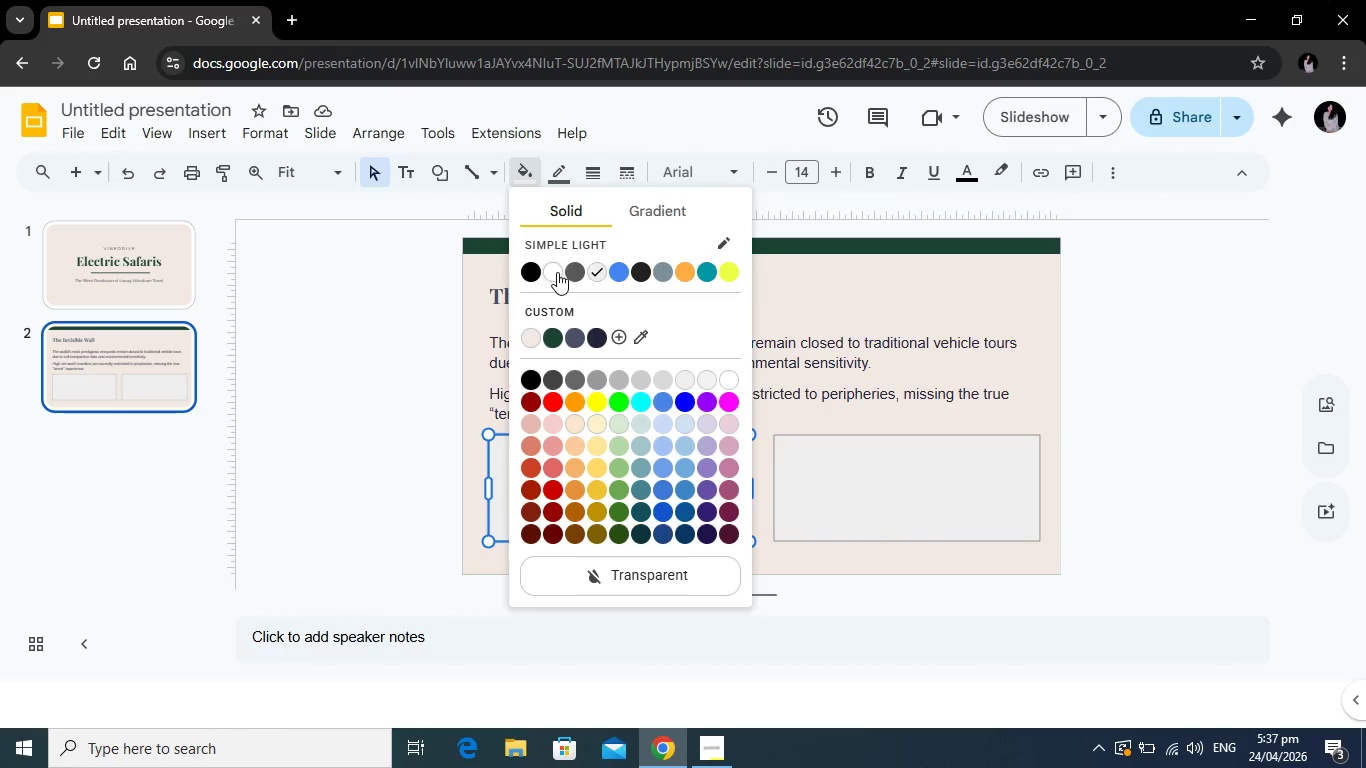 
left_click([561, 271])
 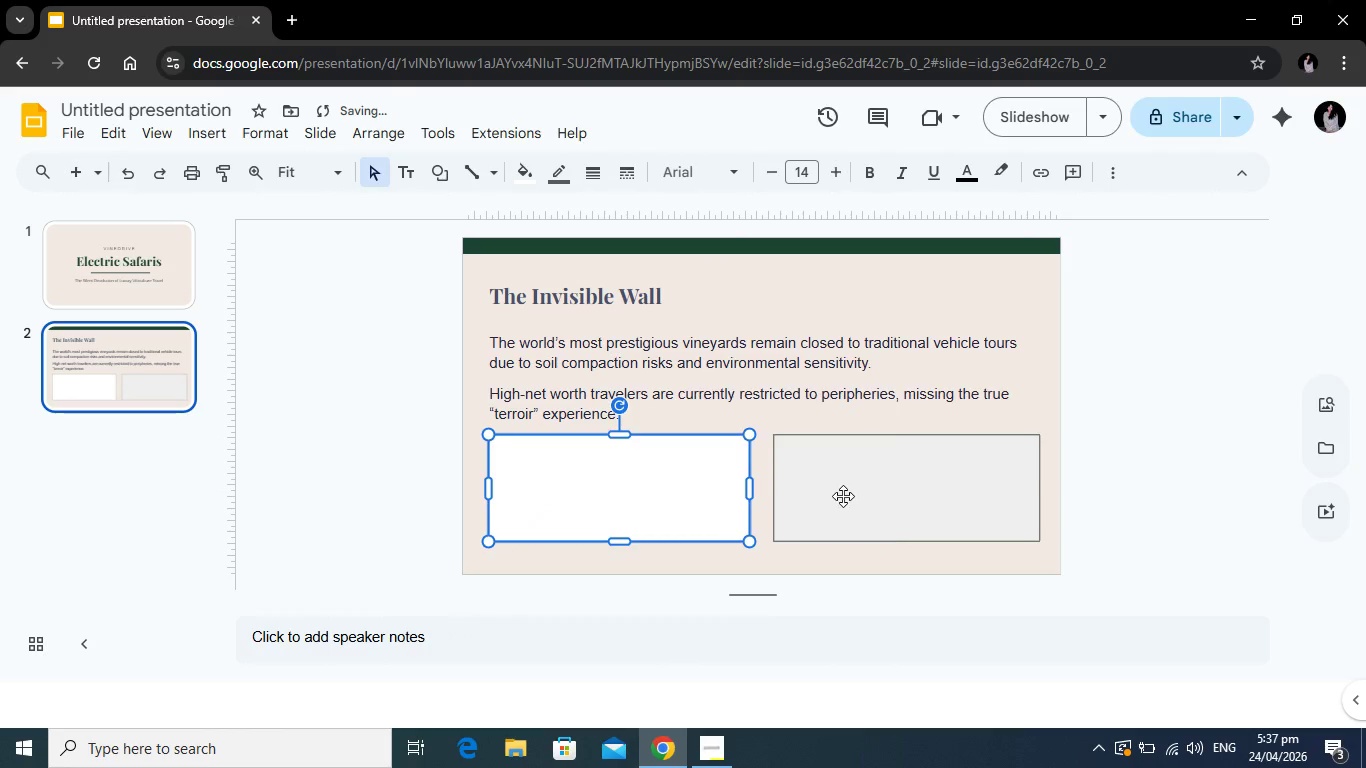 
left_click([843, 496])
 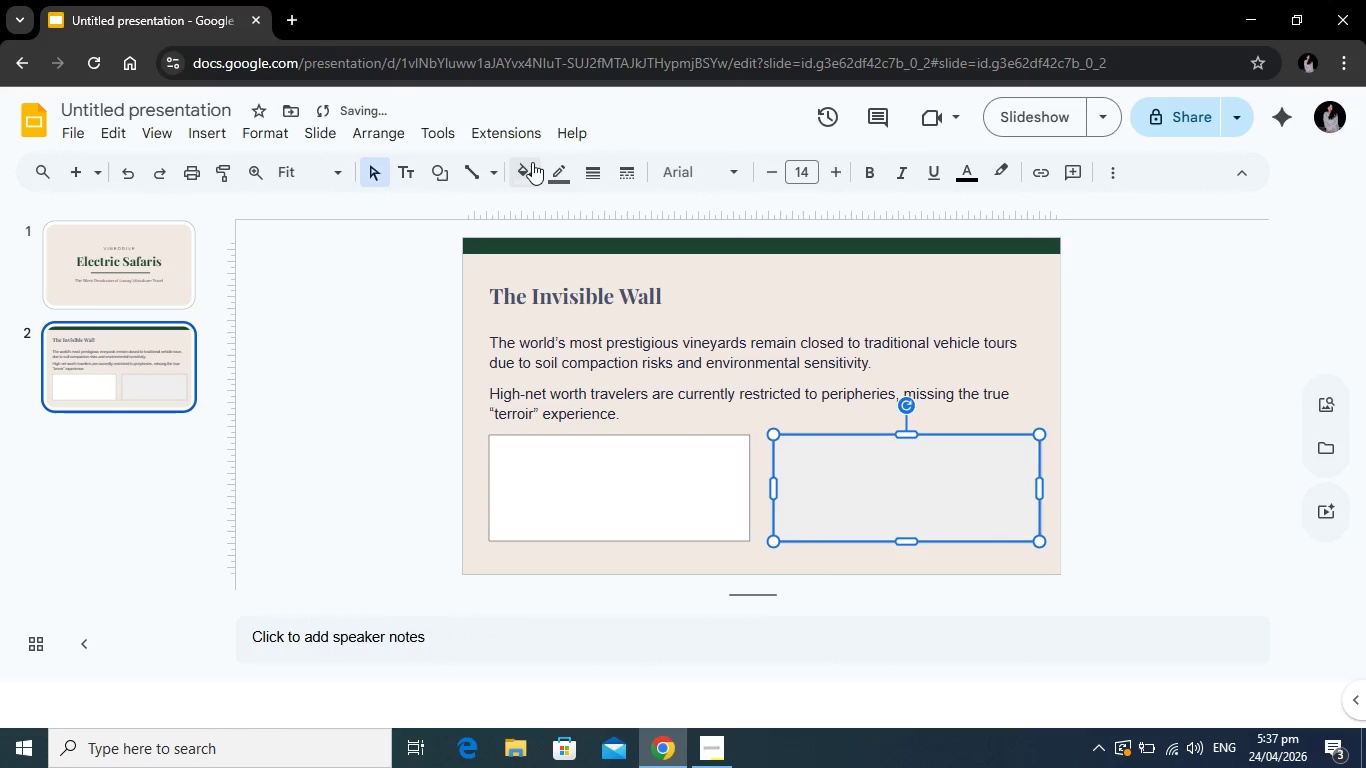 
left_click([530, 162])
 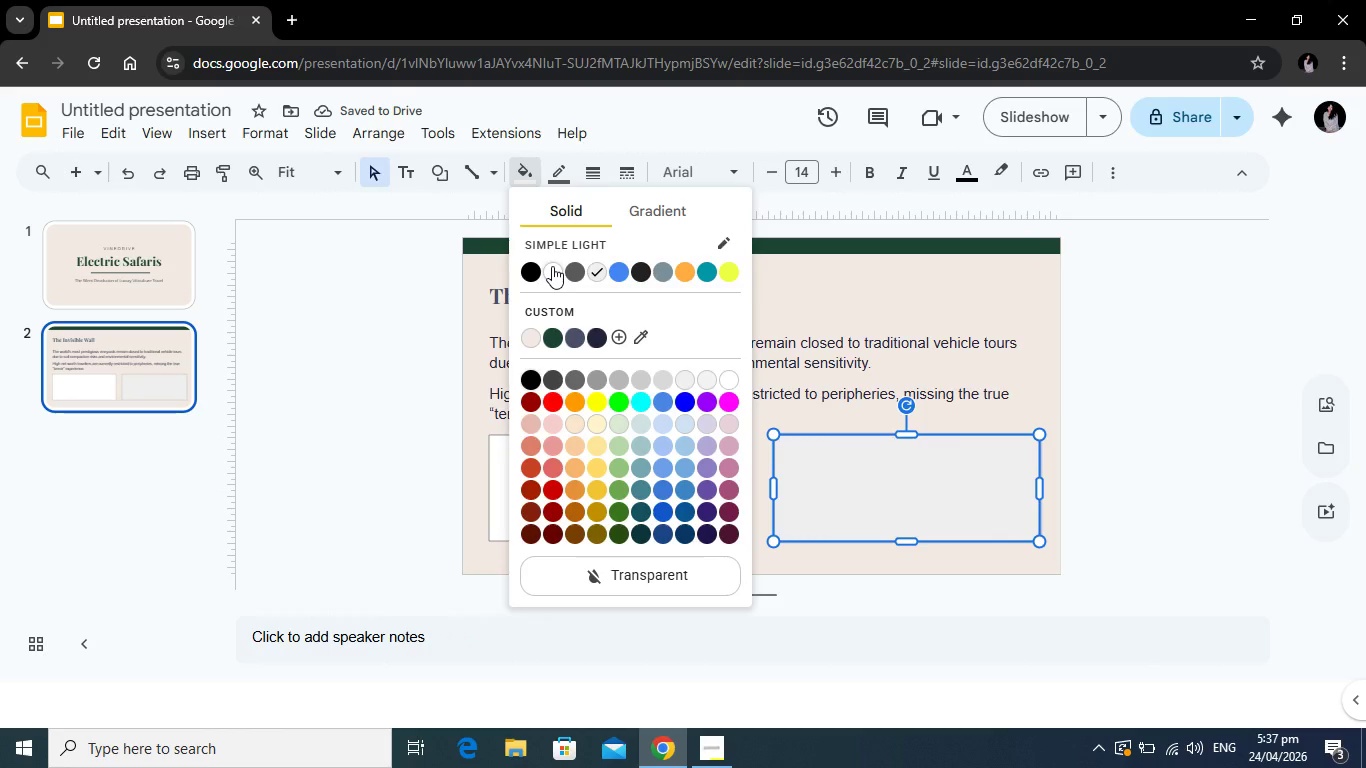 
left_click([552, 266])
 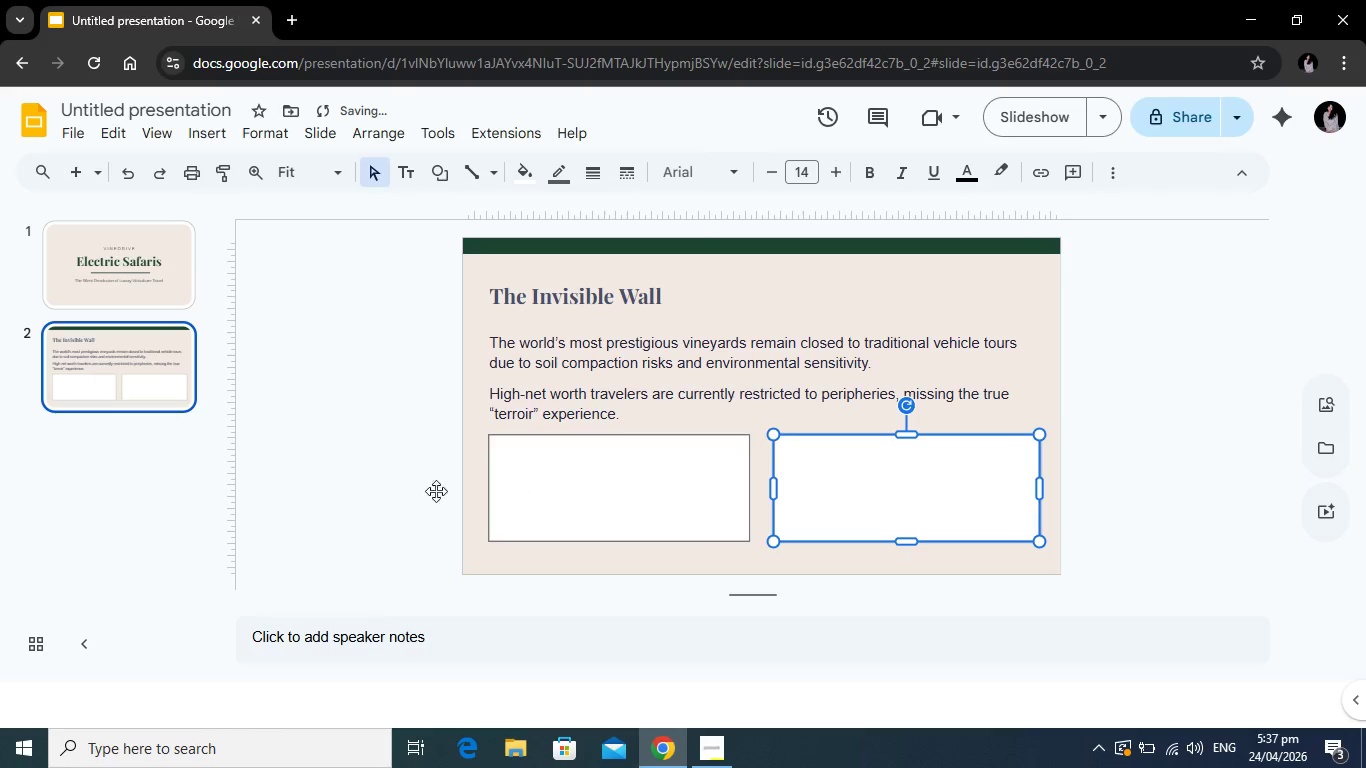 
left_click([395, 491])
 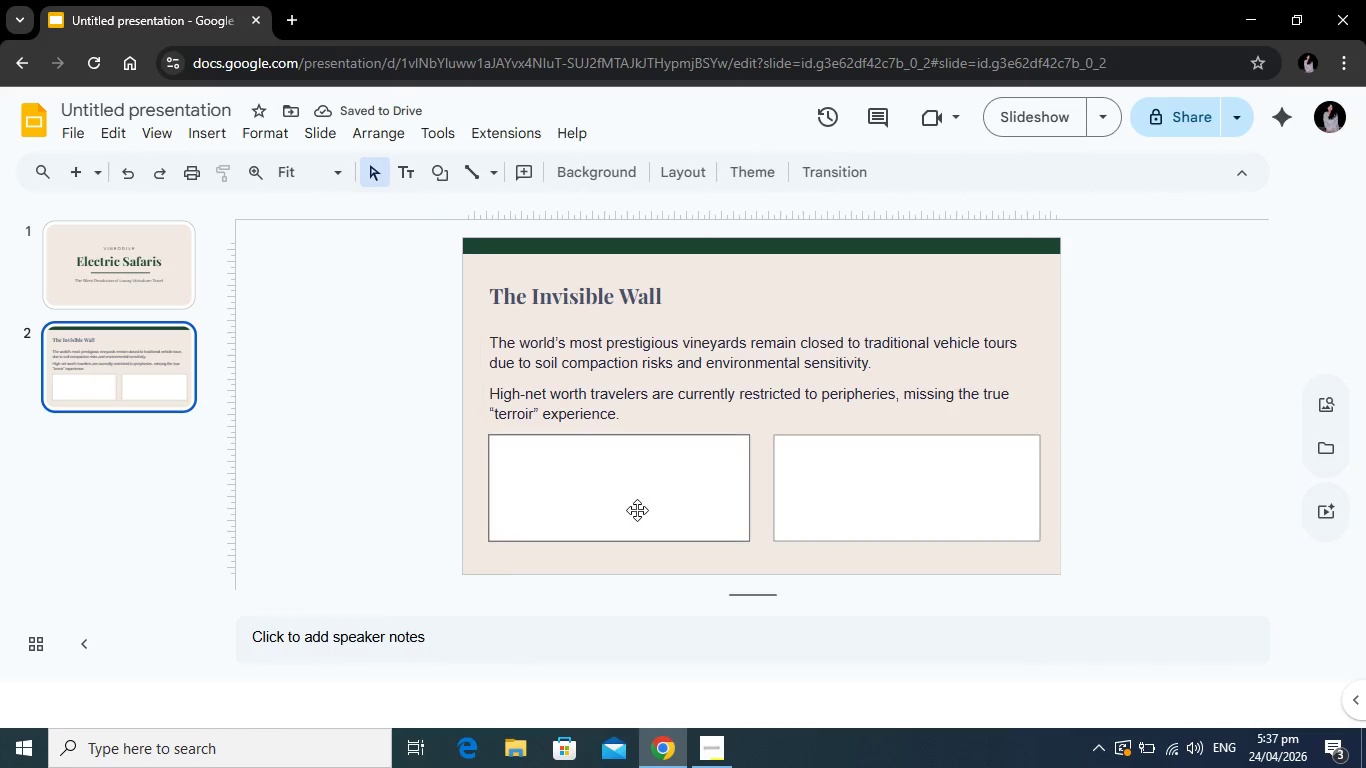 
left_click([631, 508])
 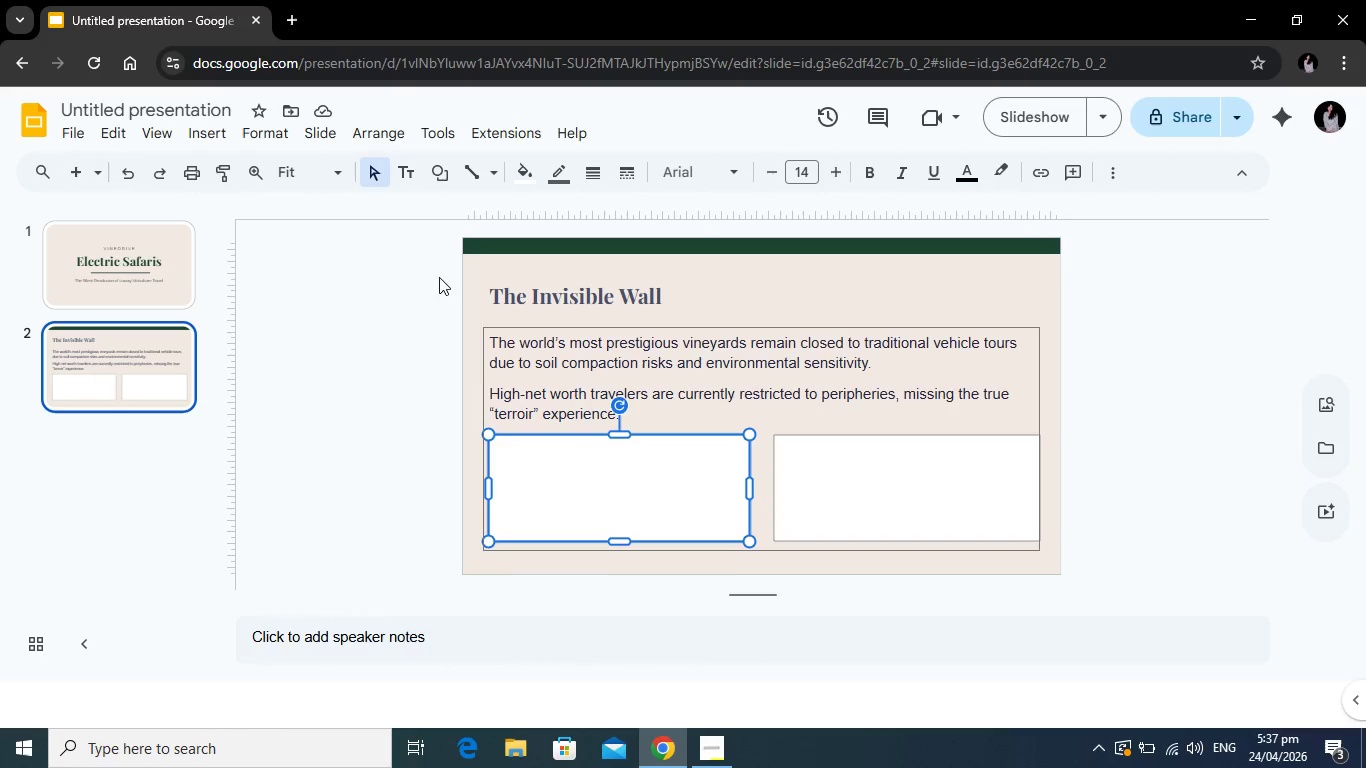 
wait(7.34)
 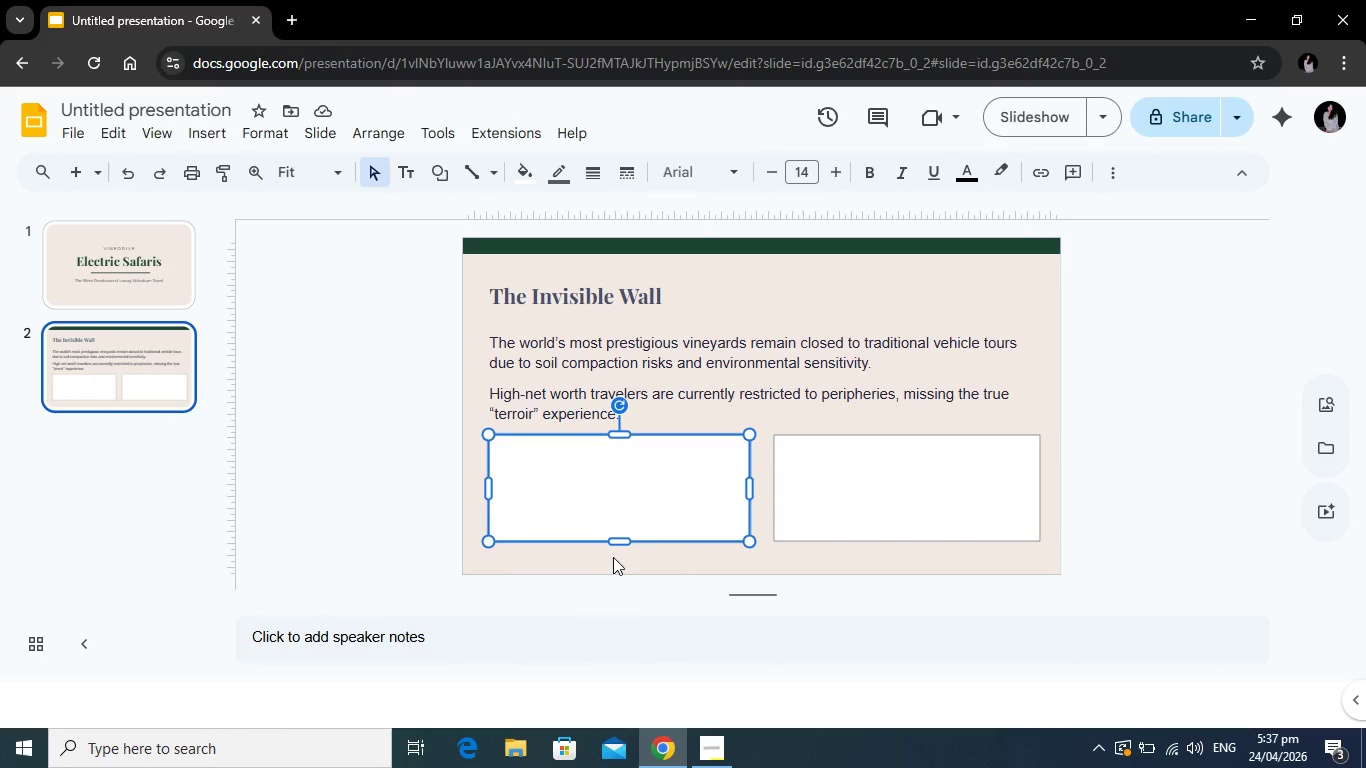 
left_click([411, 174])
 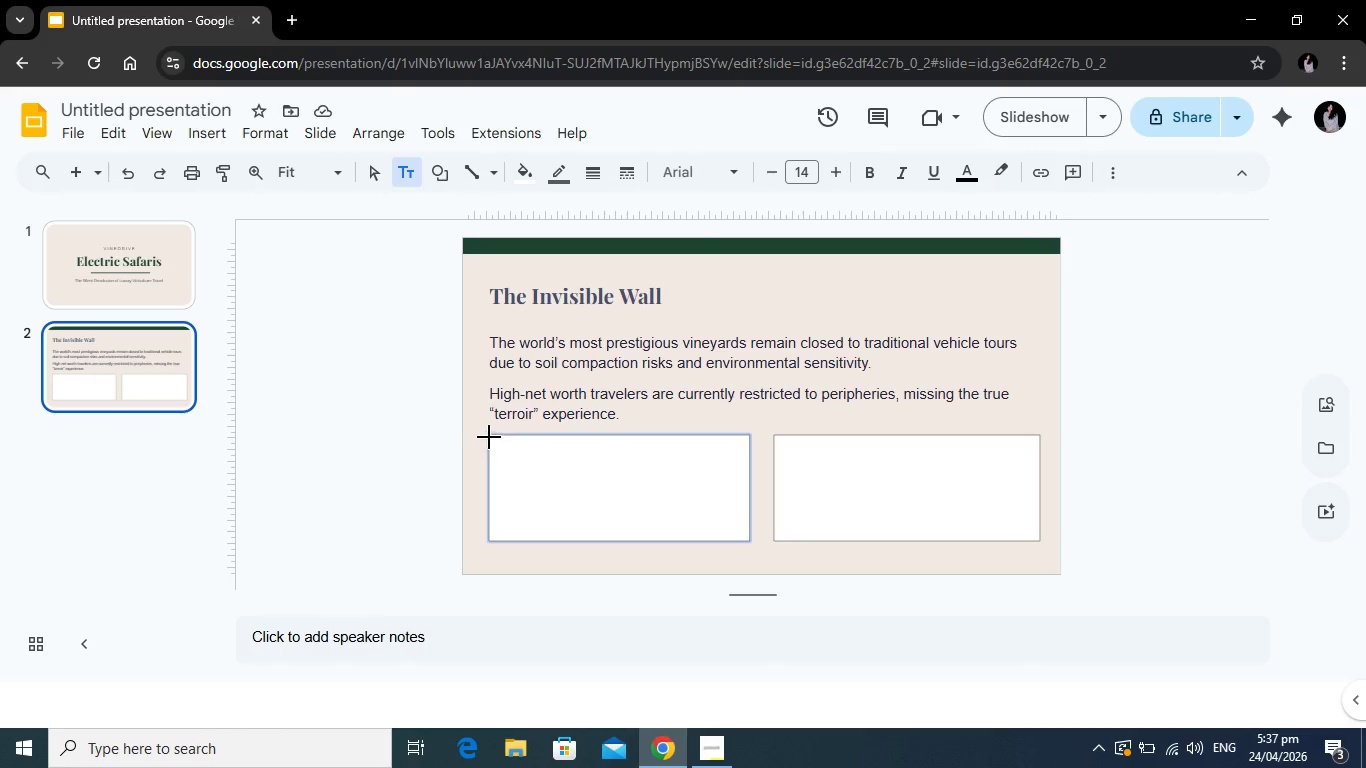 
left_click_drag(start_coordinate=[489, 437], to_coordinate=[495, 546])
 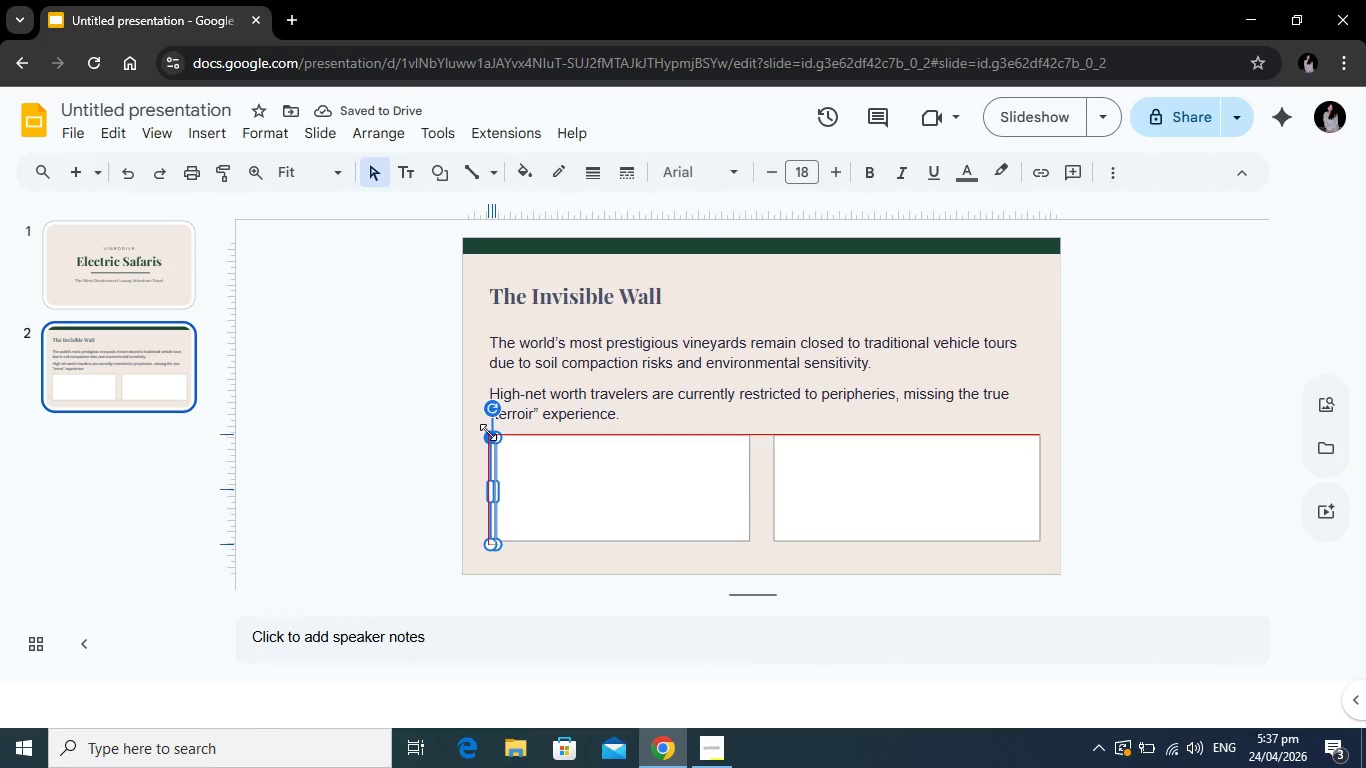 
left_click([387, 502])
 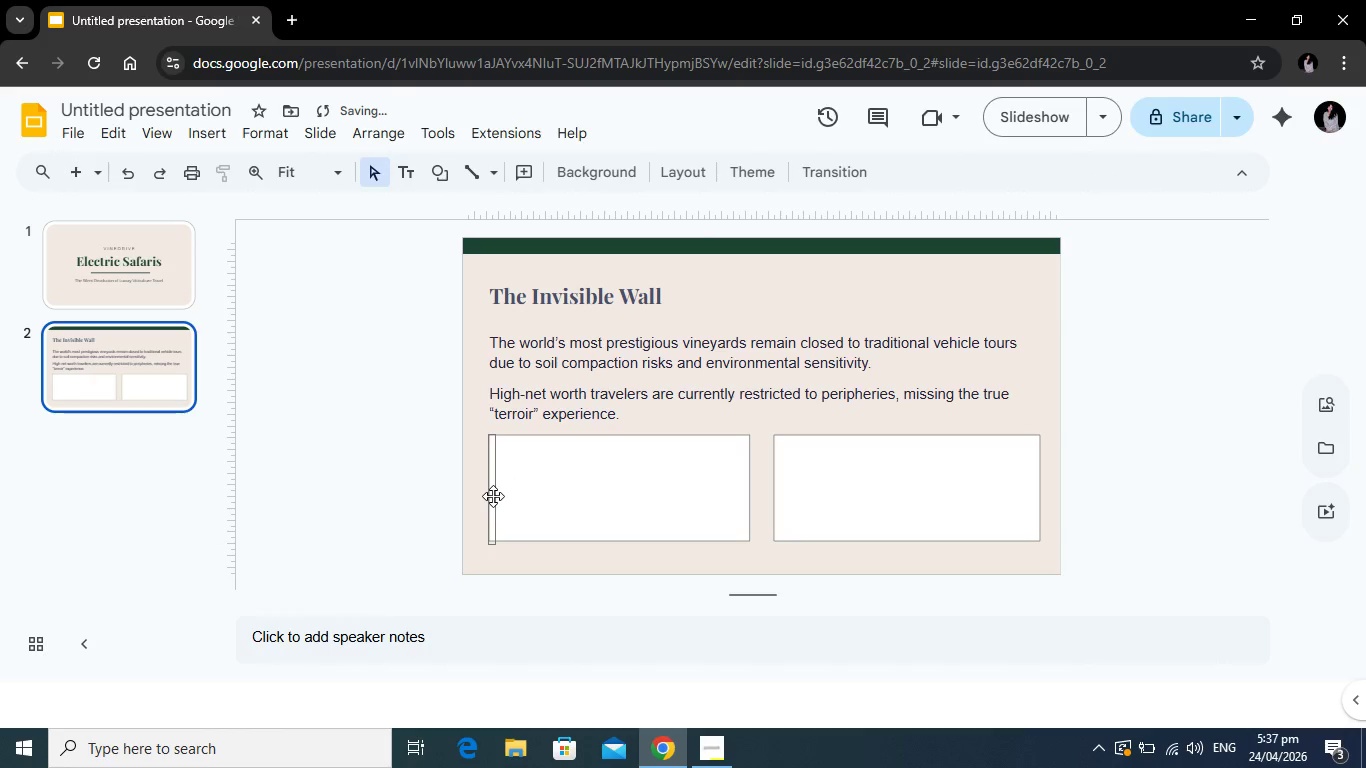 
left_click([493, 496])
 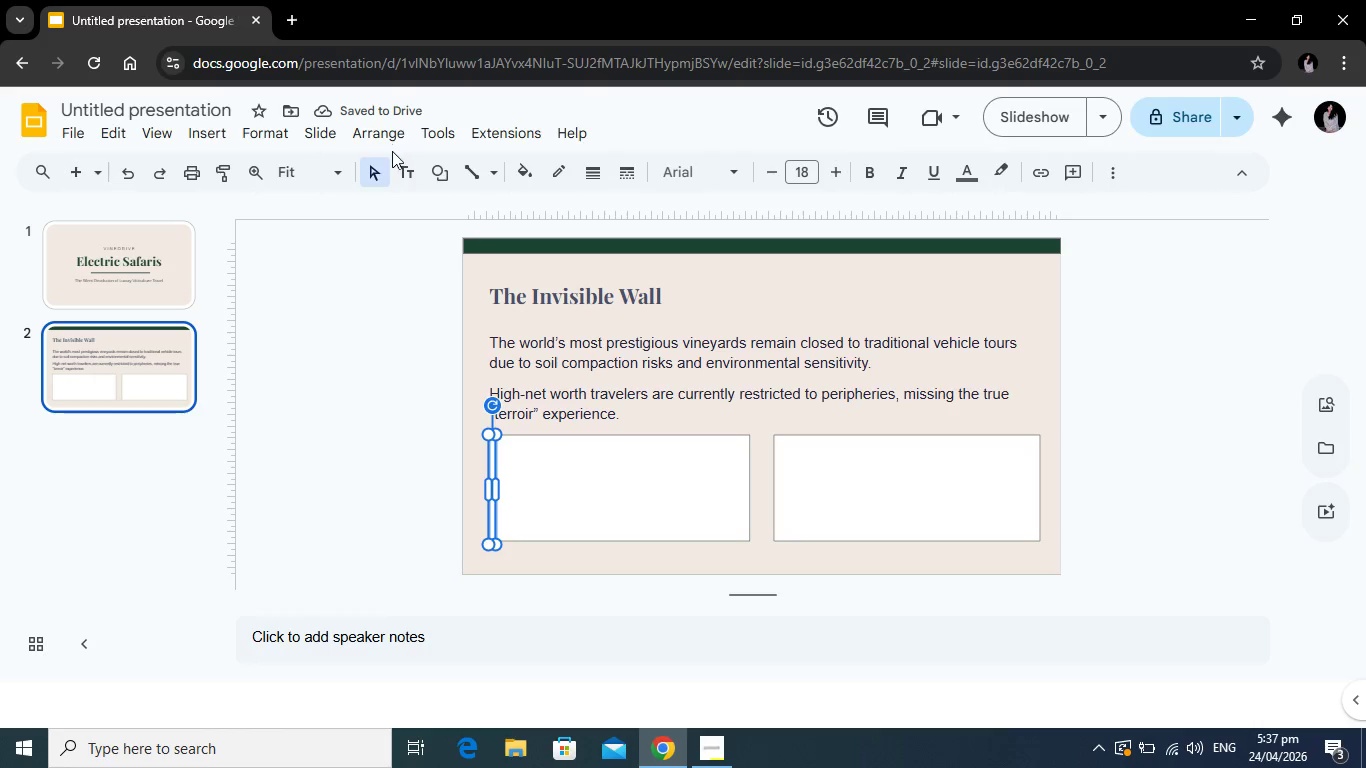 
left_click([519, 166])
 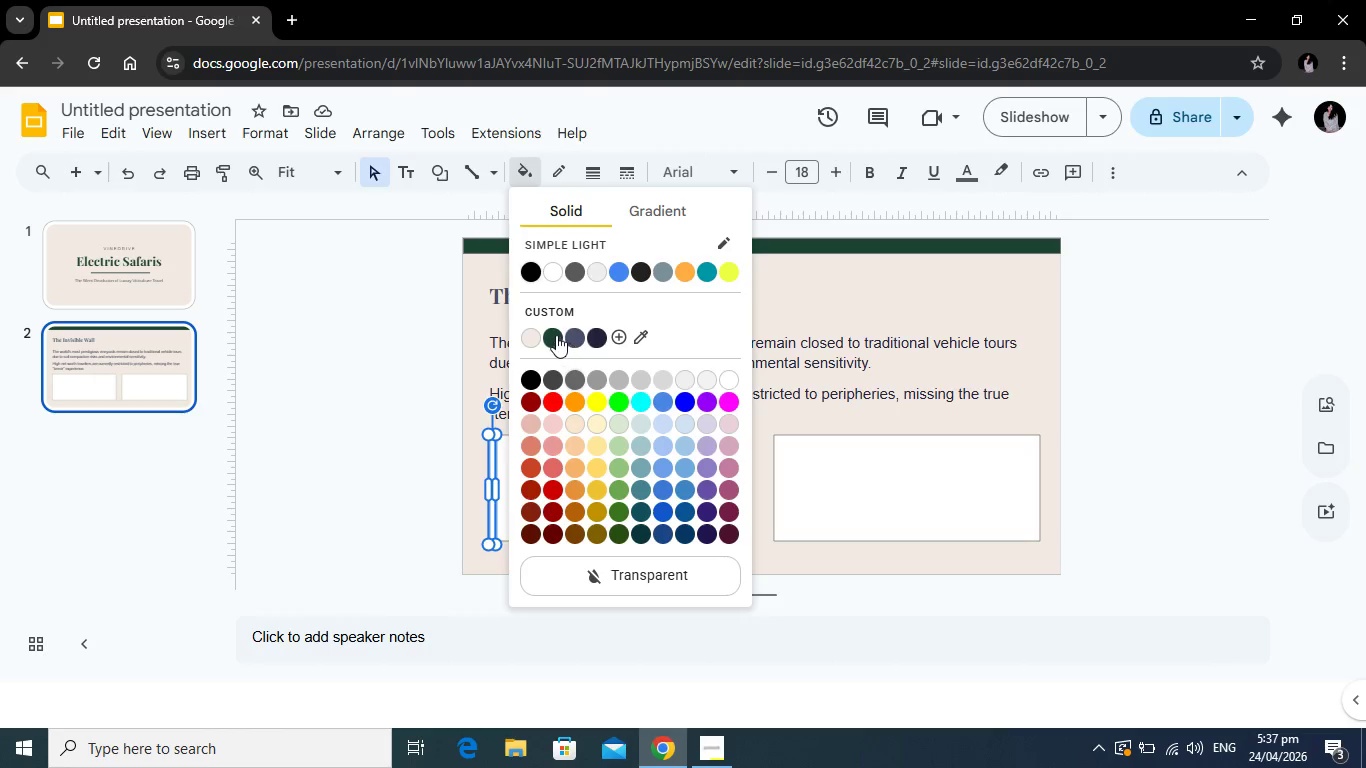 
left_click([556, 335])
 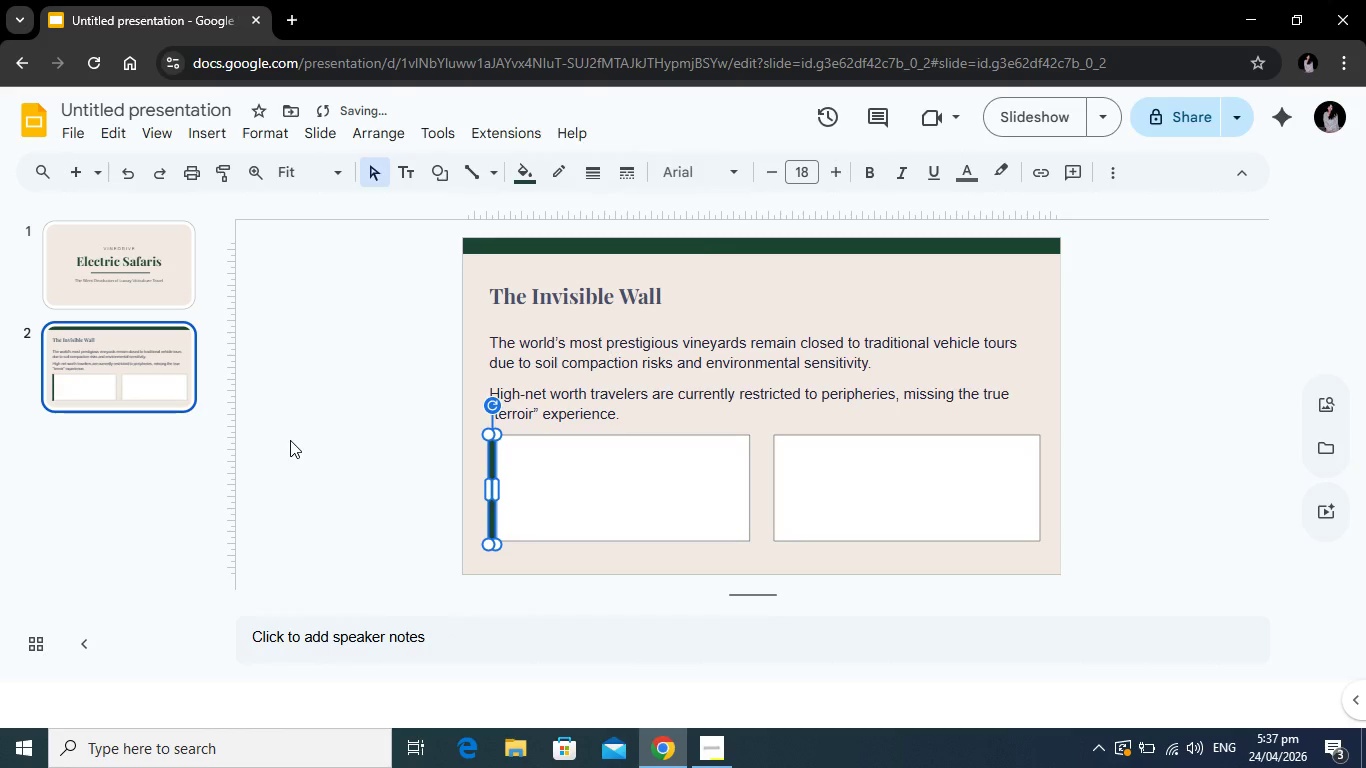 
left_click([290, 440])
 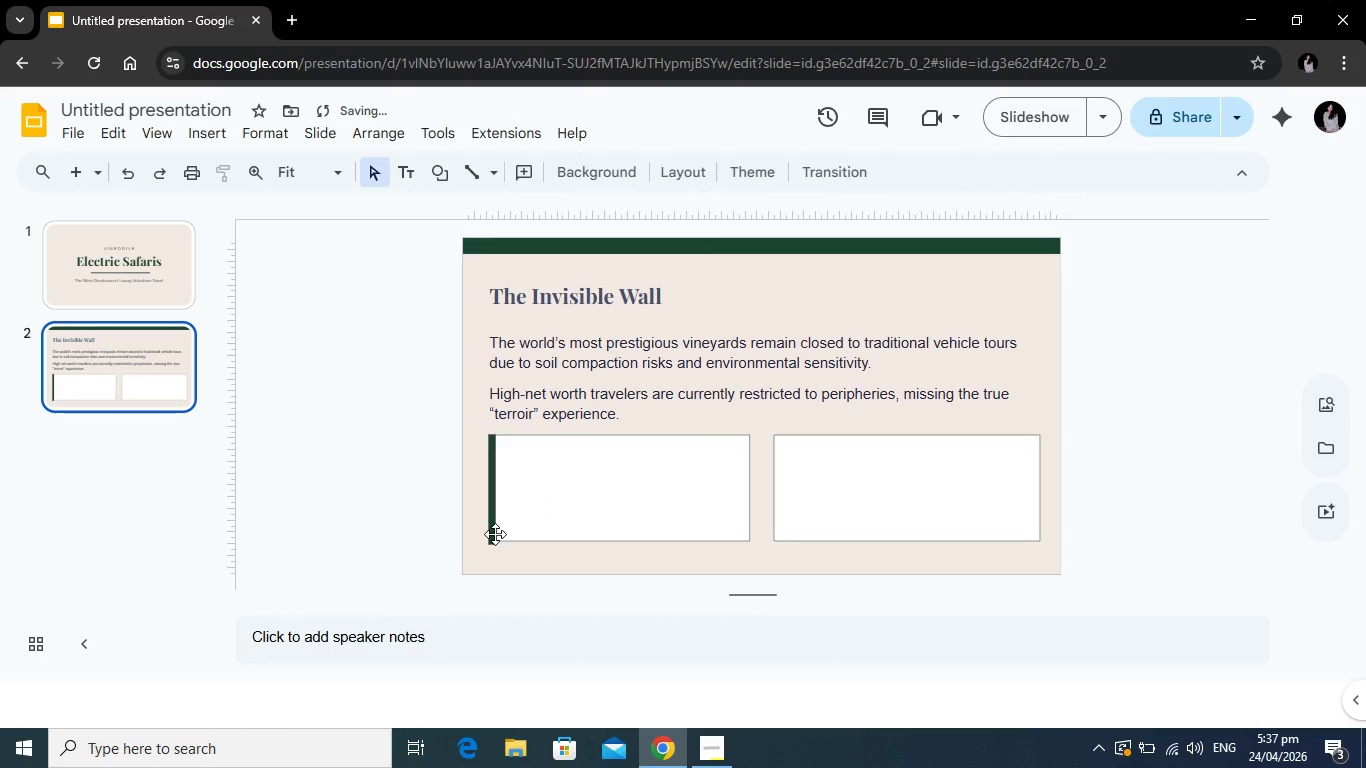 
left_click([493, 532])
 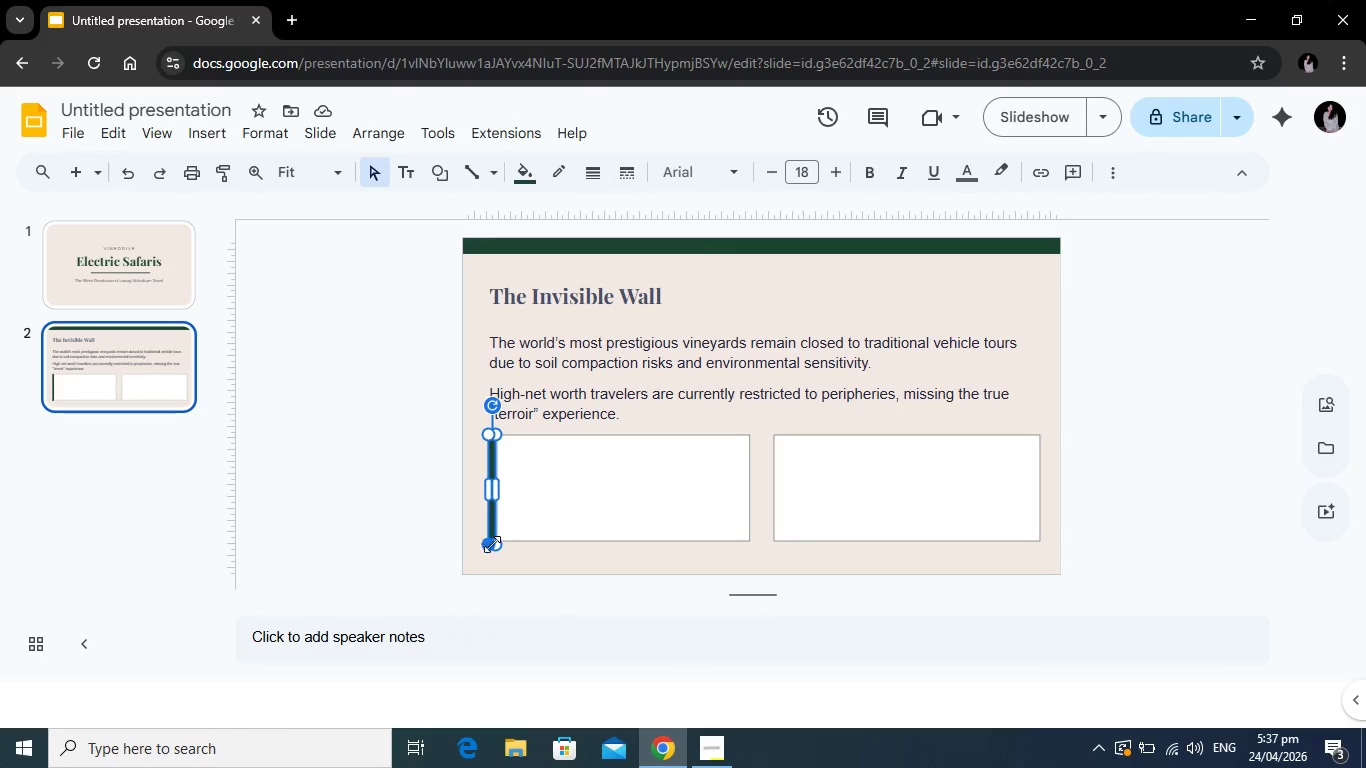 
left_click_drag(start_coordinate=[493, 546], to_coordinate=[492, 532])
 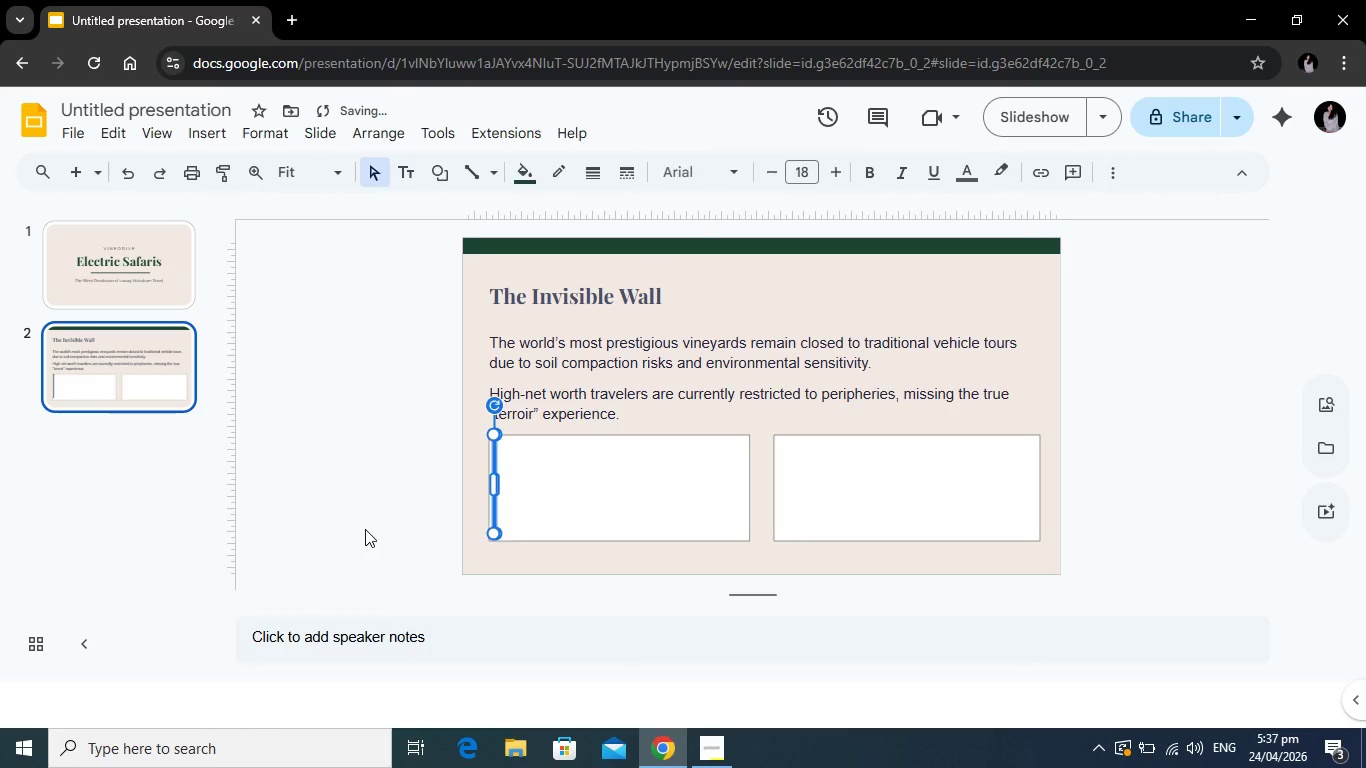 
left_click([365, 529])
 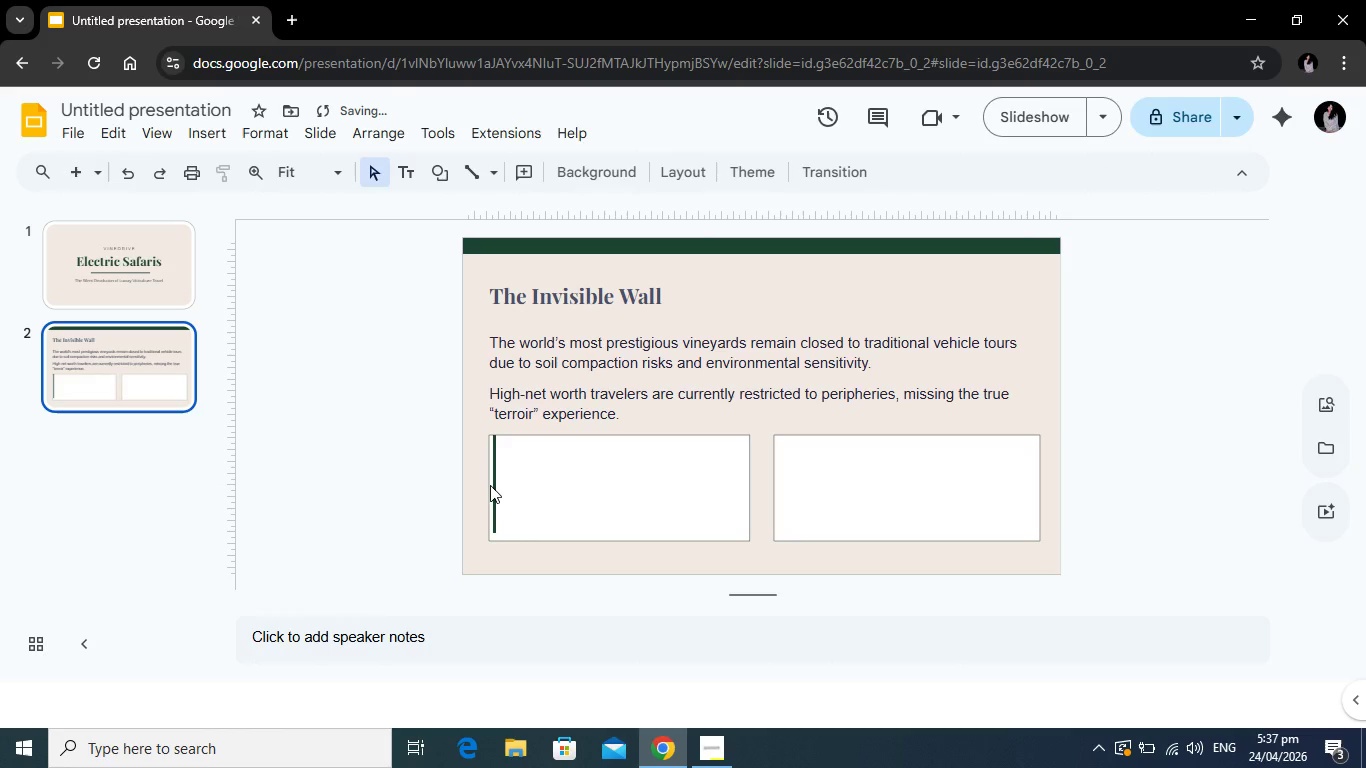 
left_click([490, 485])
 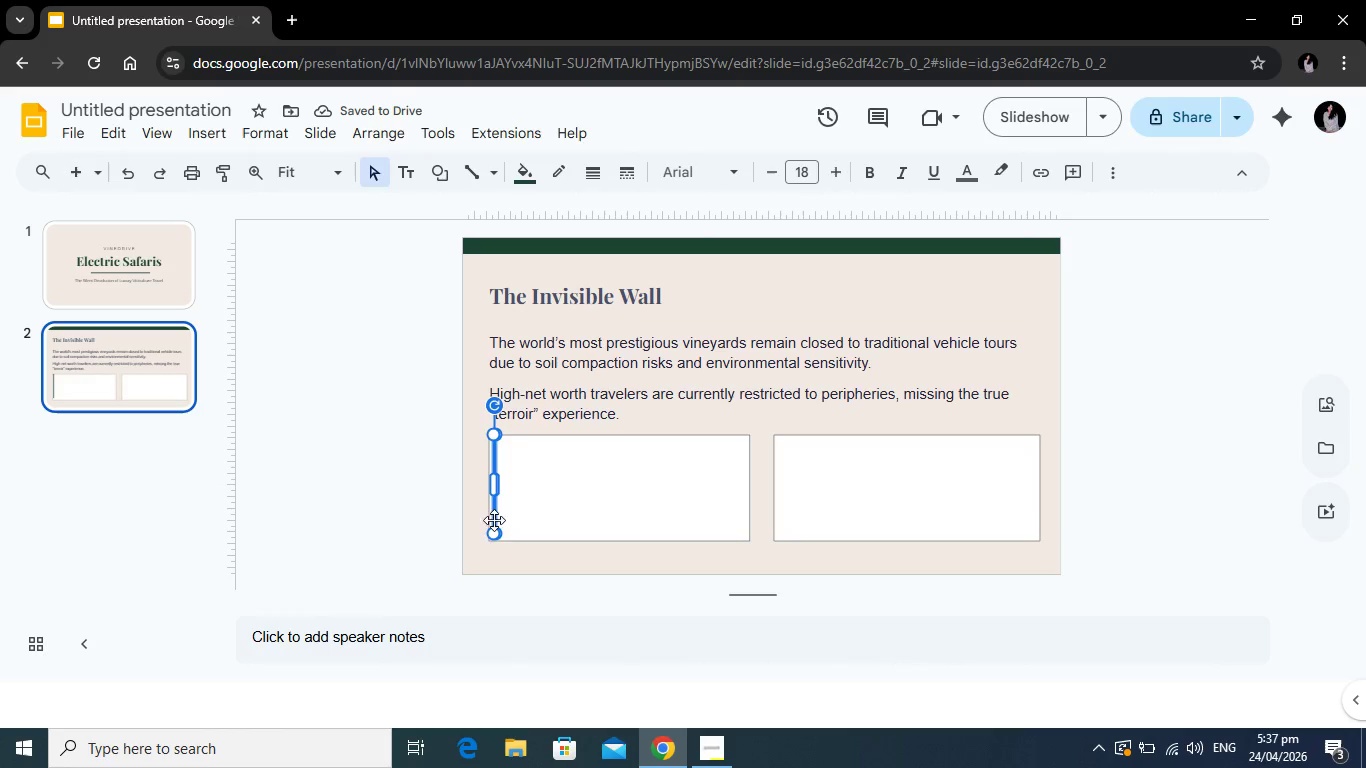 
left_click_drag(start_coordinate=[495, 532], to_coordinate=[488, 537])
 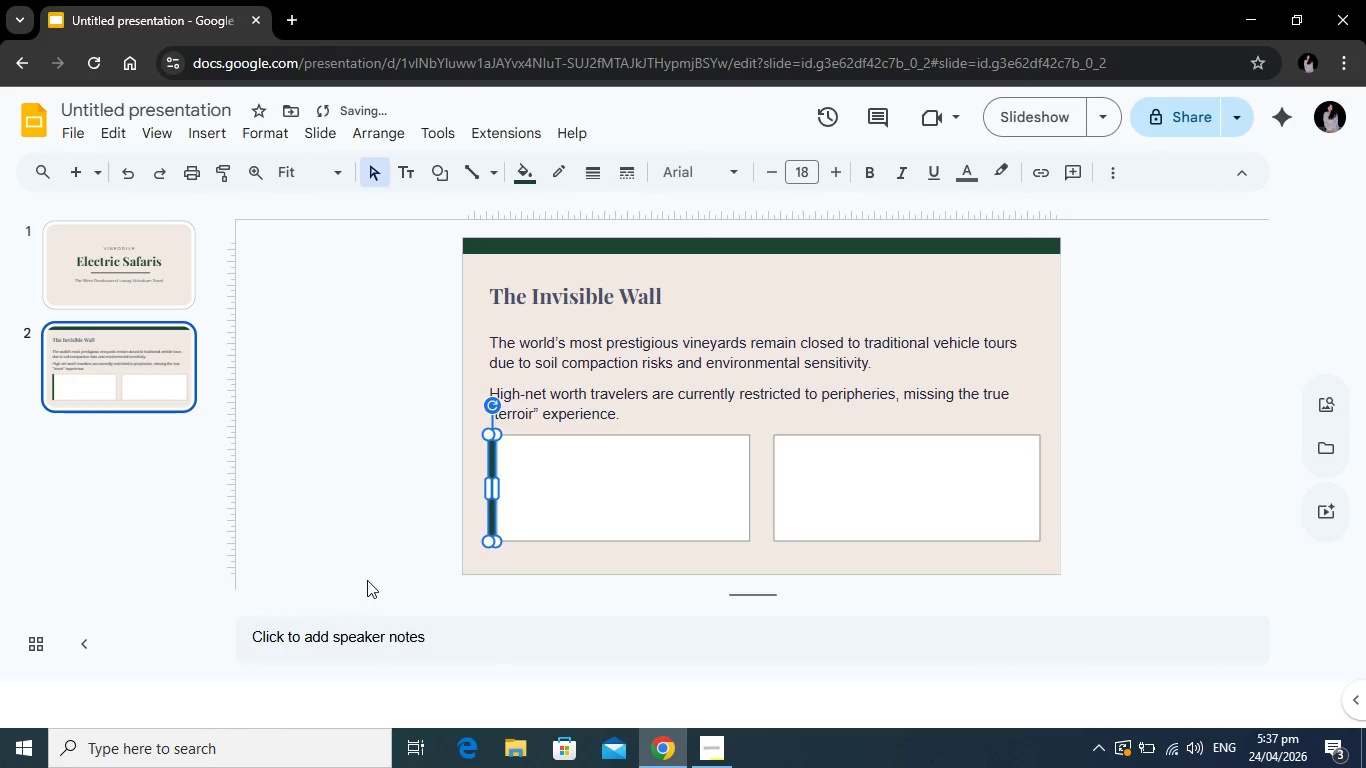 
left_click([367, 580])
 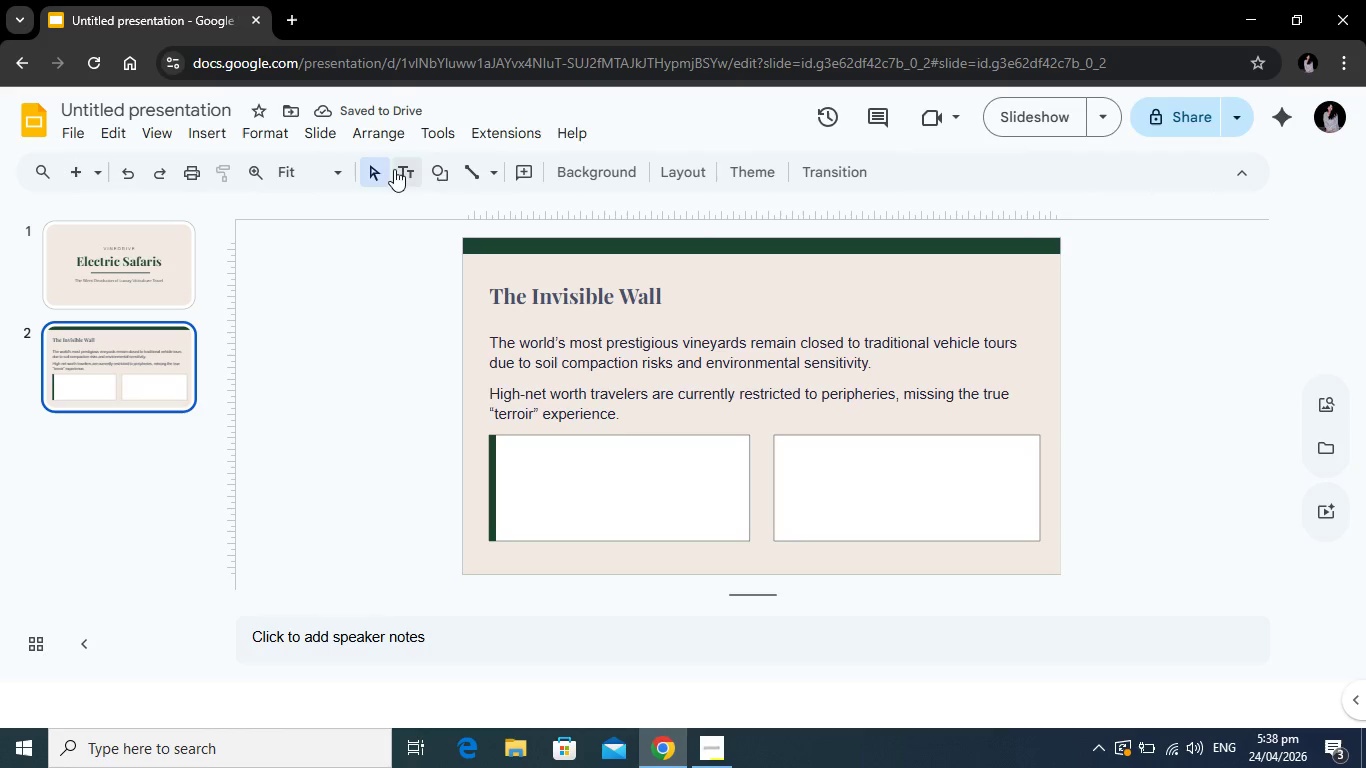 
wait(5.38)
 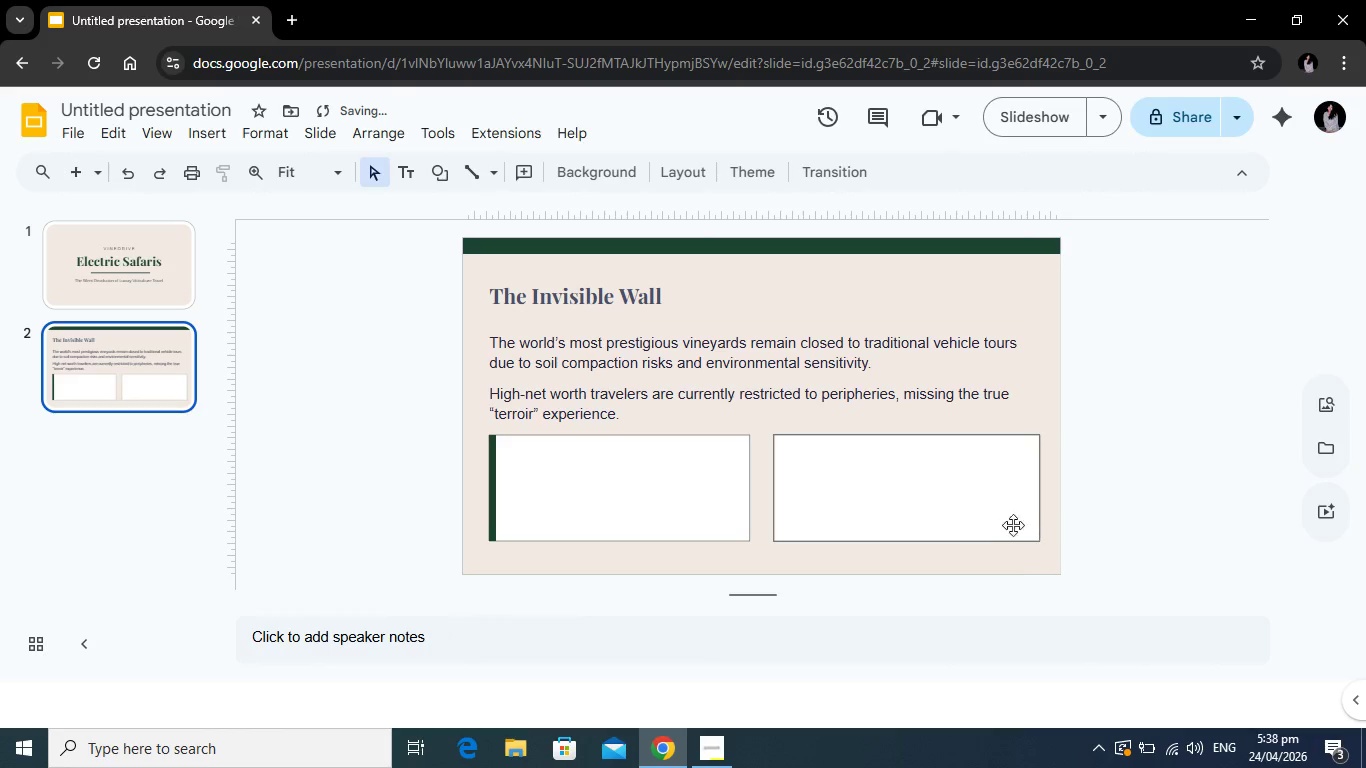 
left_click([401, 168])
 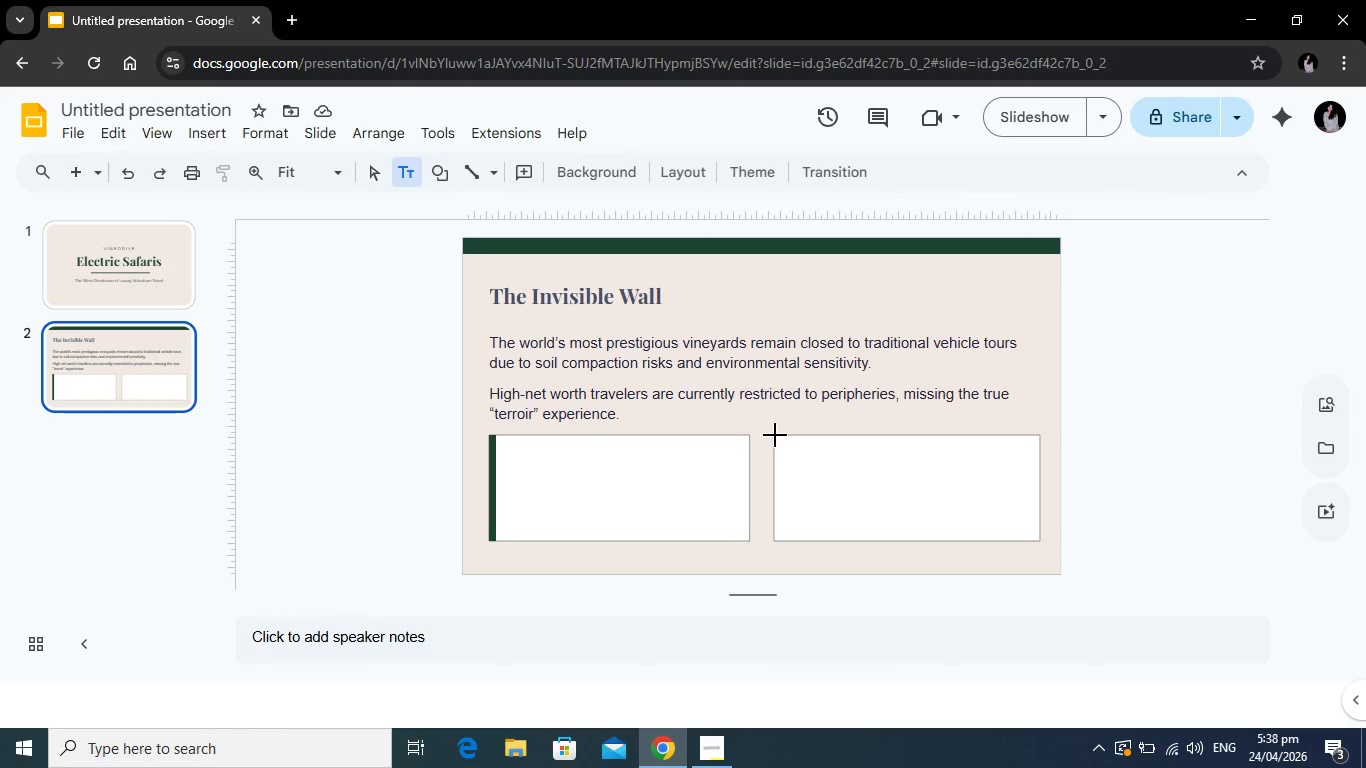 
left_click_drag(start_coordinate=[774, 435], to_coordinate=[782, 529])
 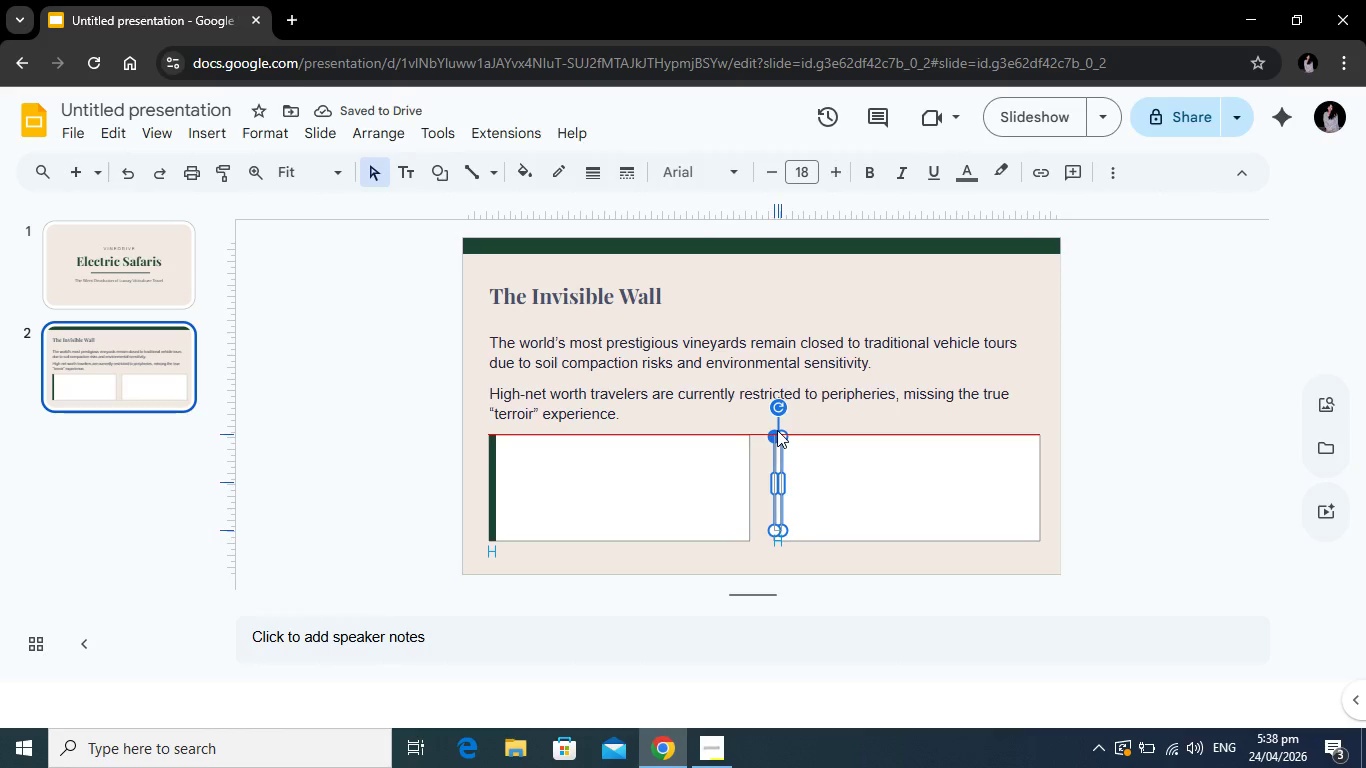 
left_click([423, 470])
 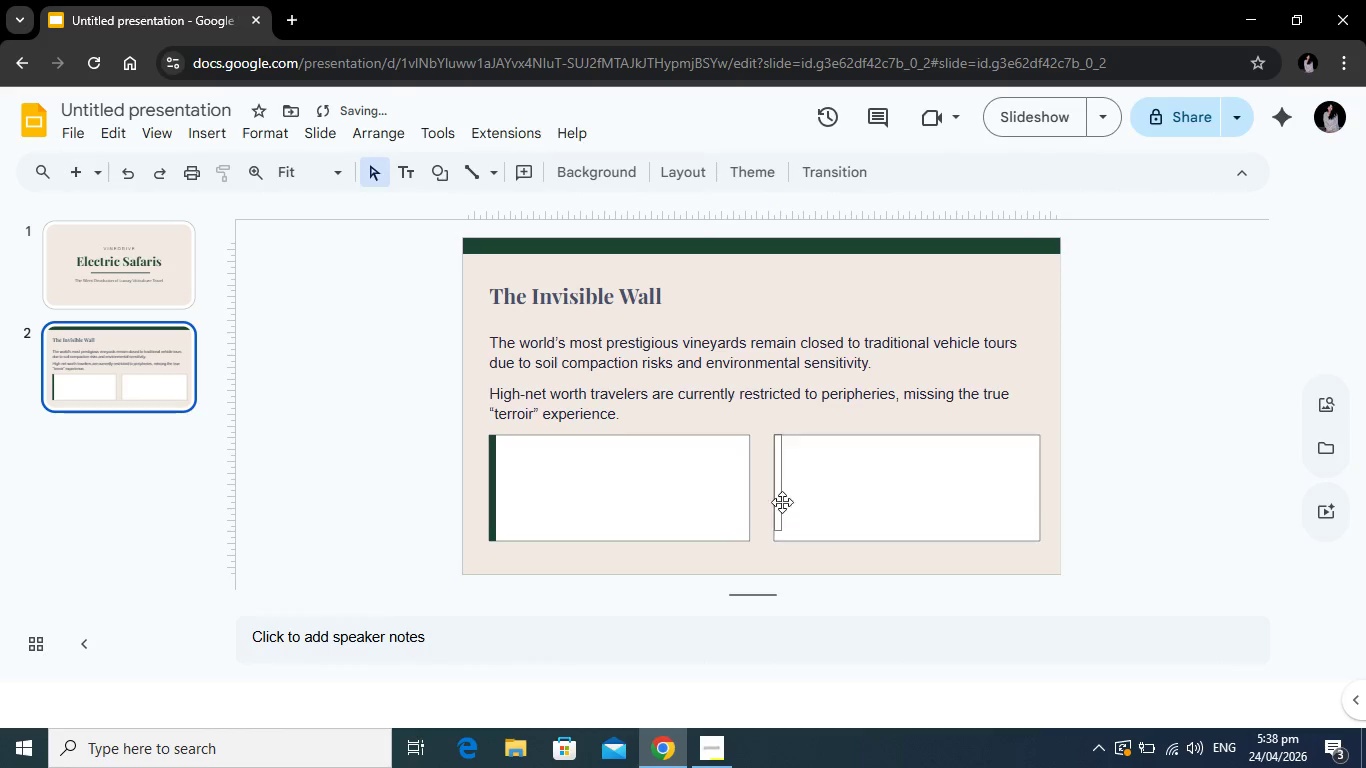 
left_click([782, 502])
 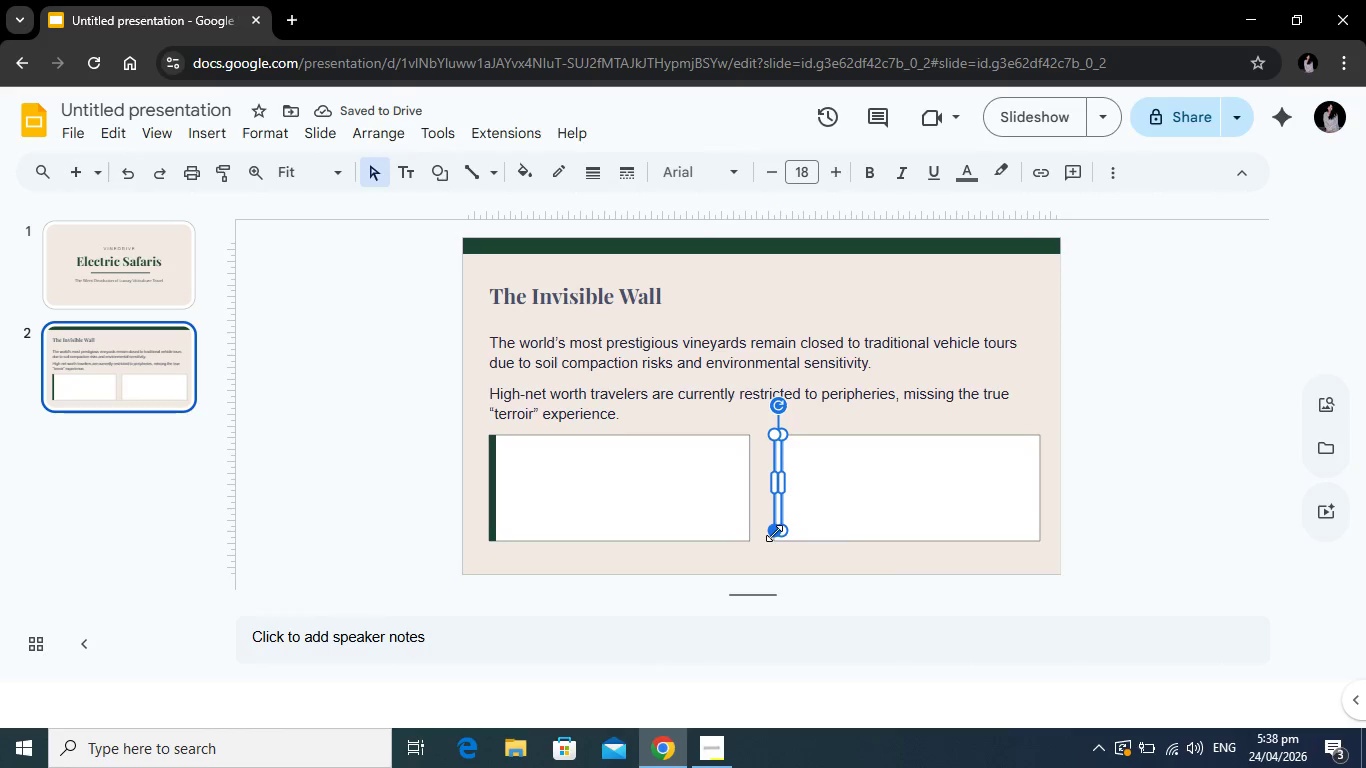 
left_click_drag(start_coordinate=[774, 531], to_coordinate=[774, 539])
 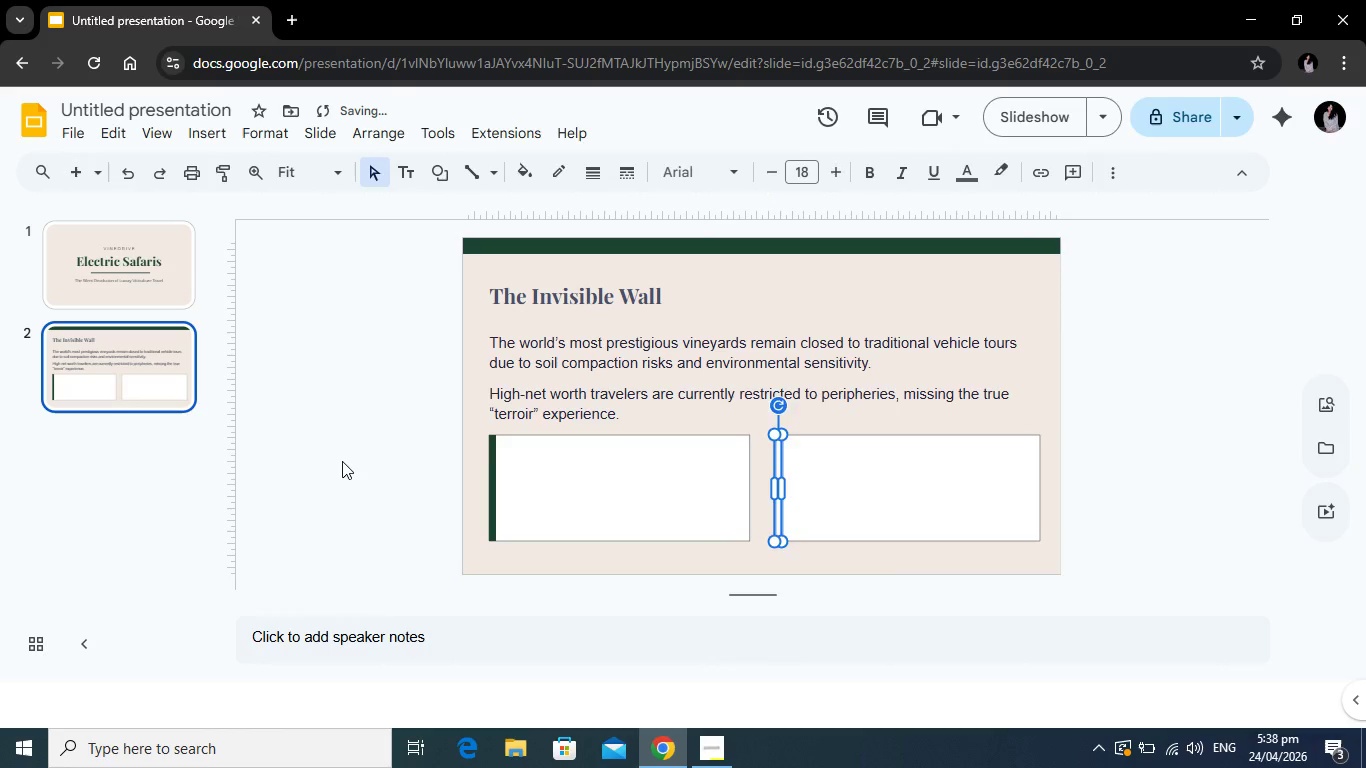 
left_click([342, 461])
 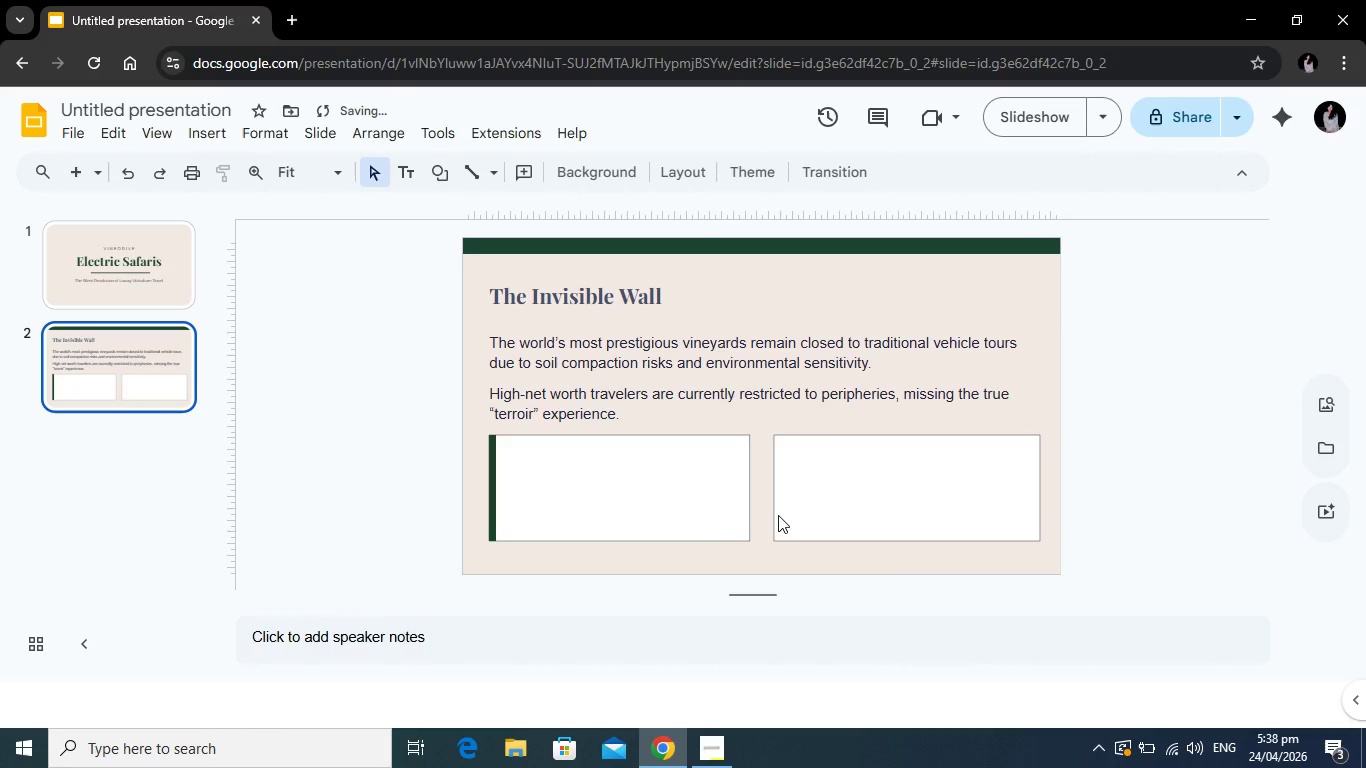 
left_click([778, 515])
 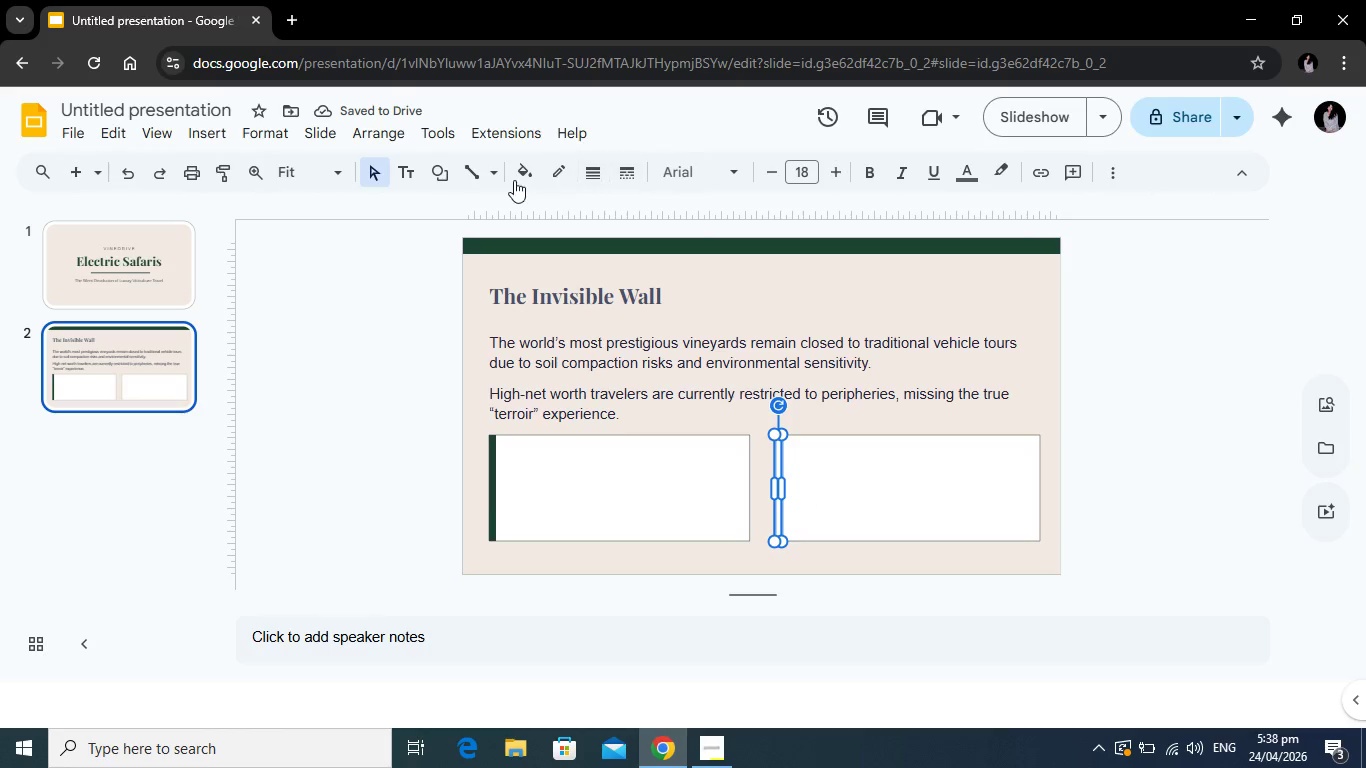 
left_click([526, 174])
 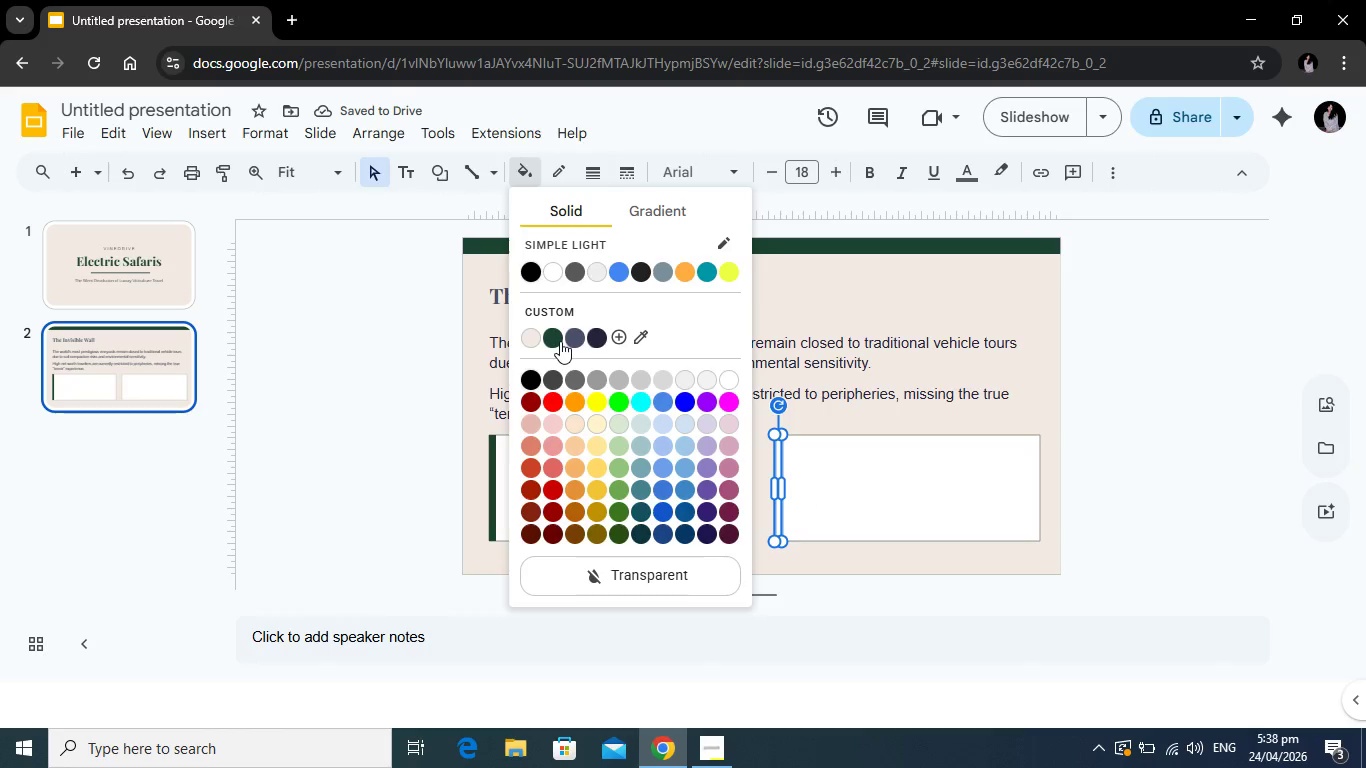 
left_click([560, 340])
 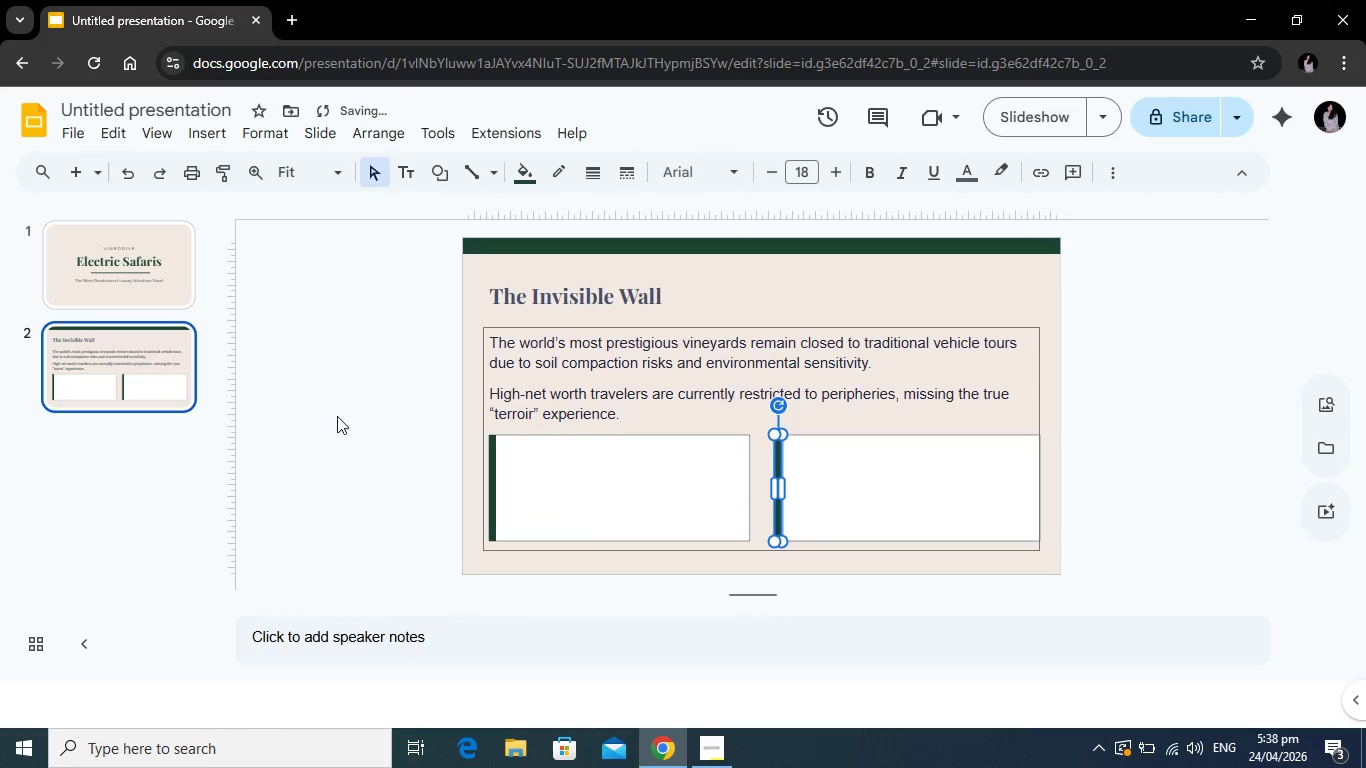 
left_click([337, 414])
 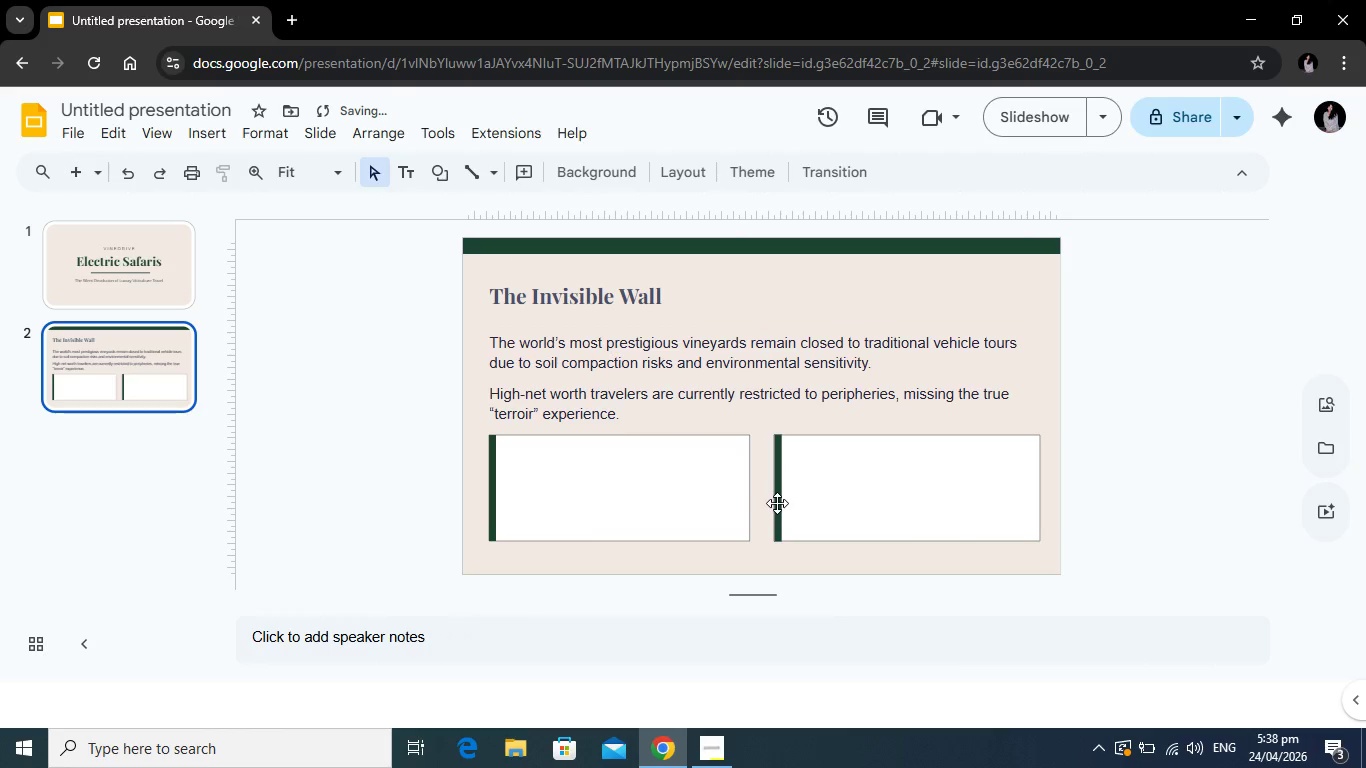 
left_click([777, 503])
 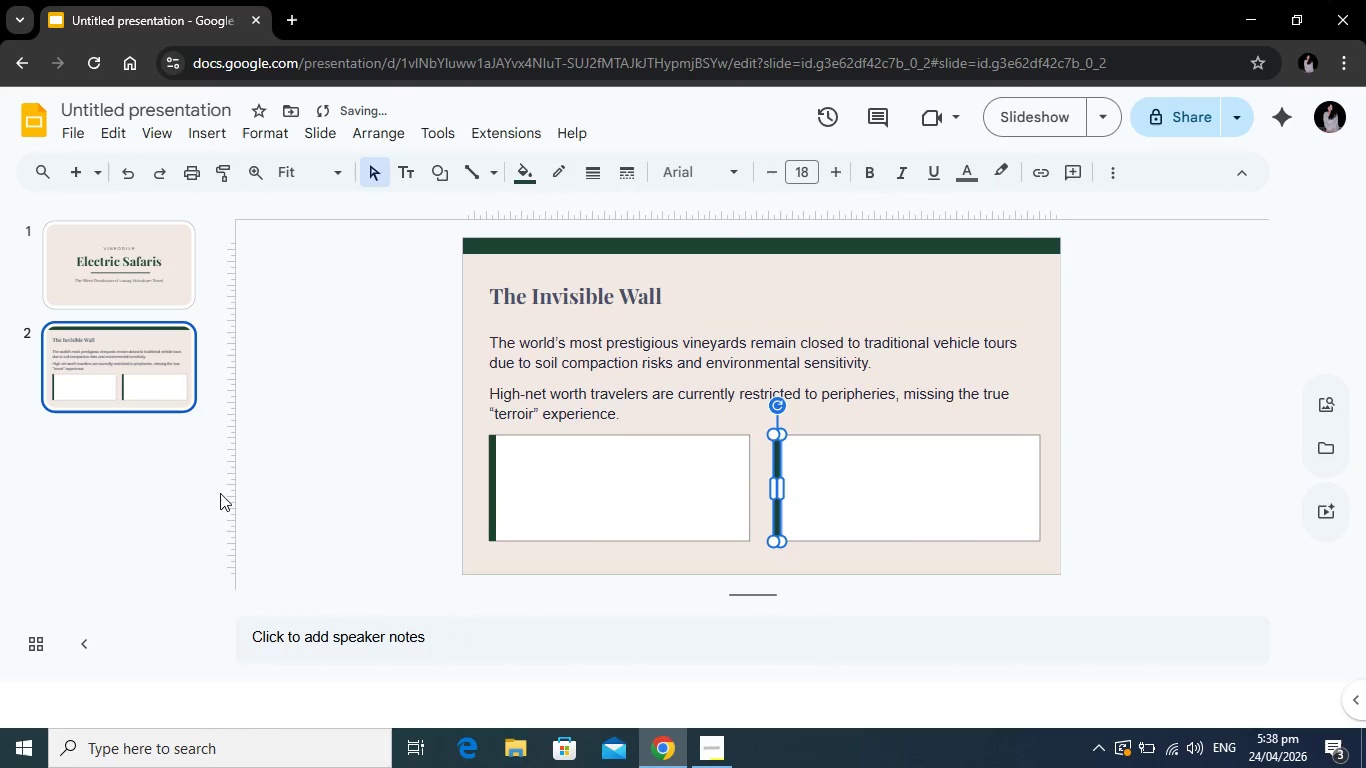 
left_click([266, 487])
 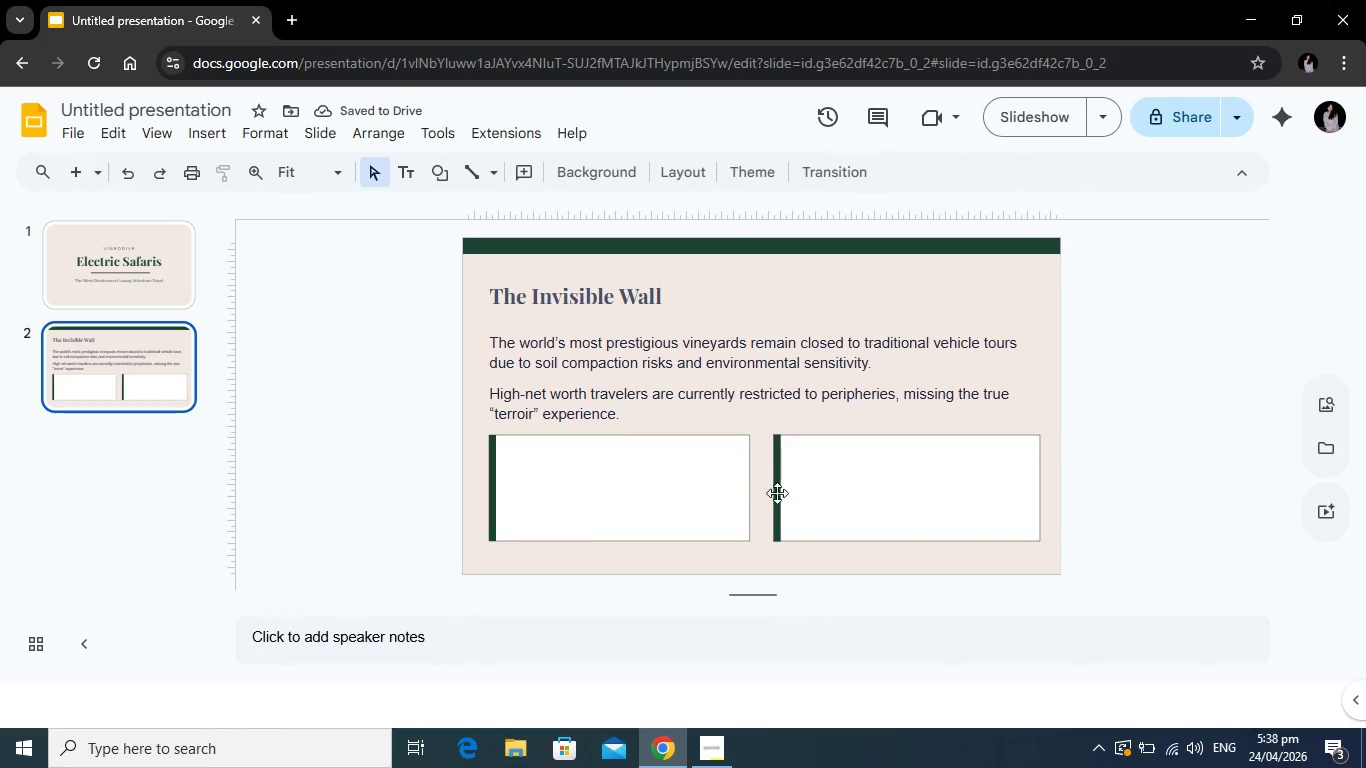 
left_click([777, 487])
 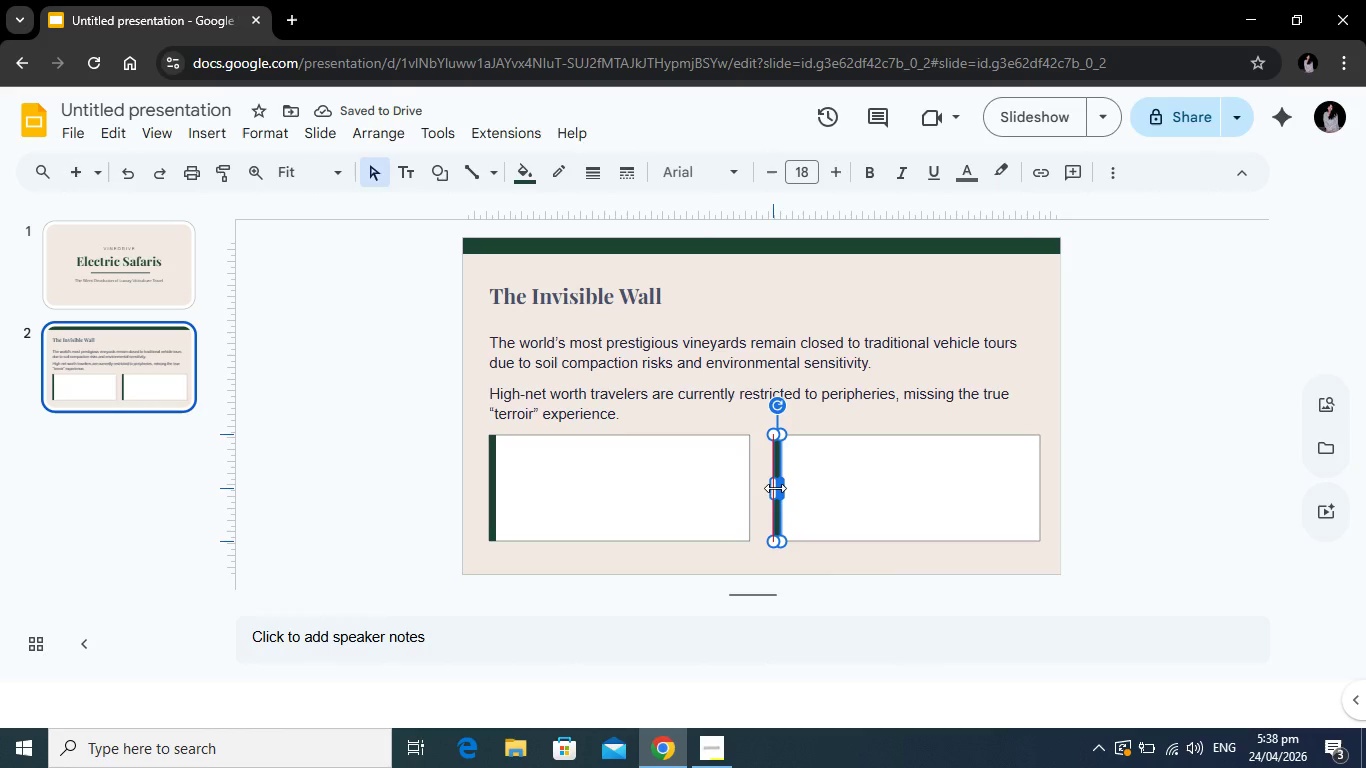 
wait(10.38)
 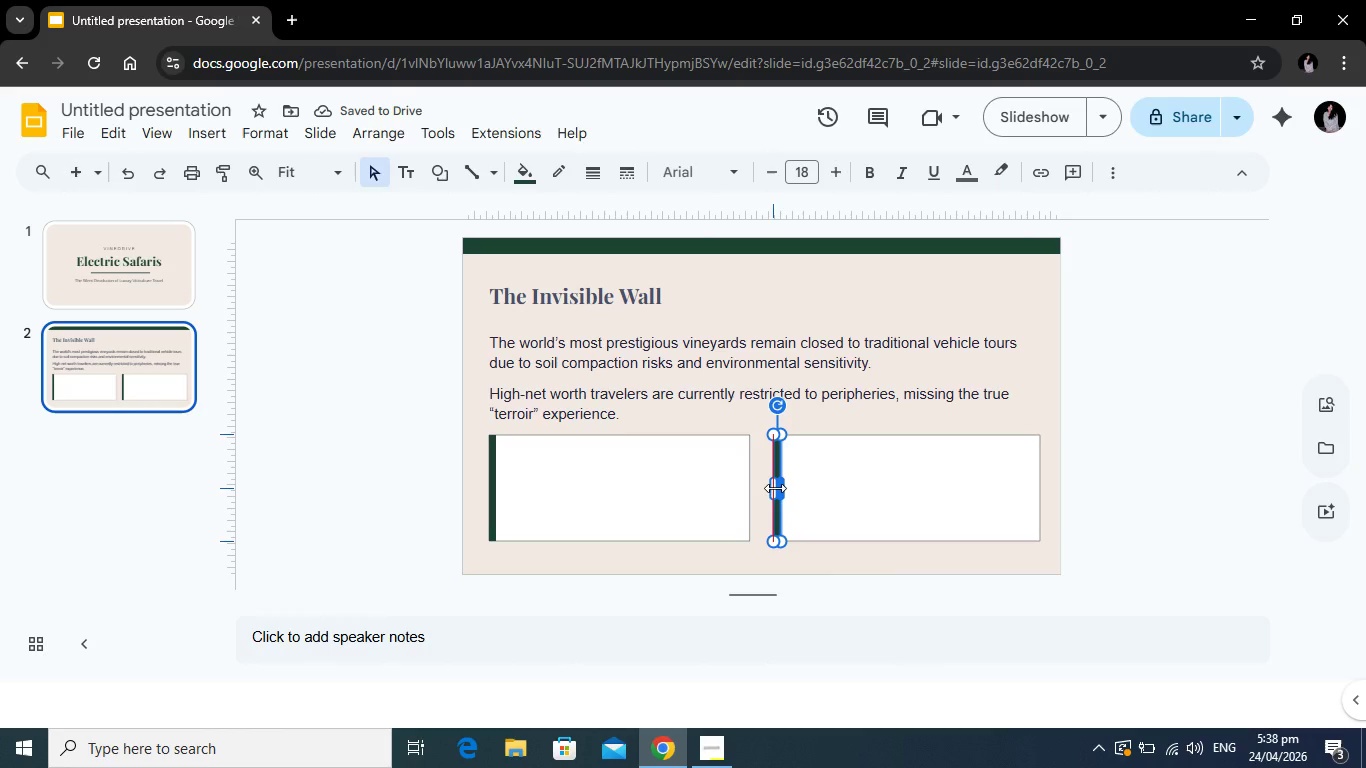 
left_click([654, 498])
 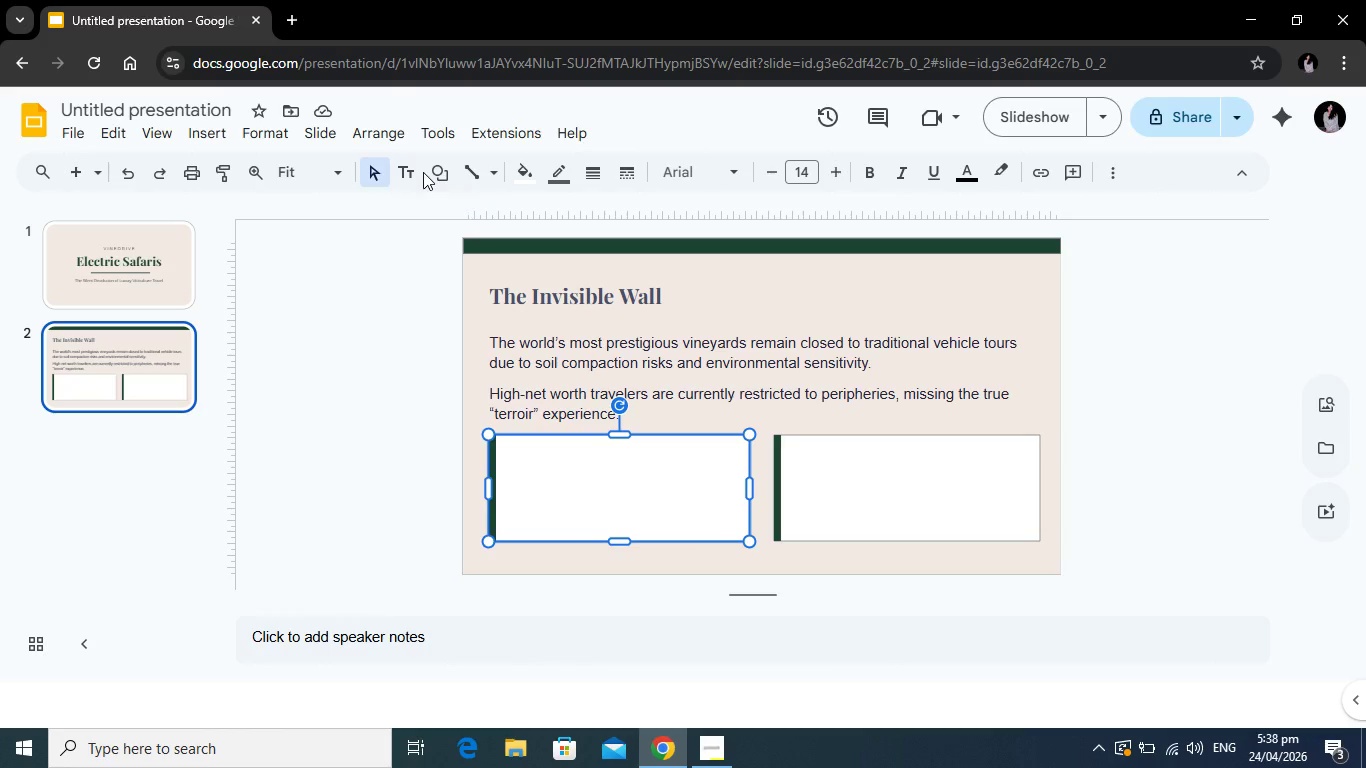 
left_click([414, 171])
 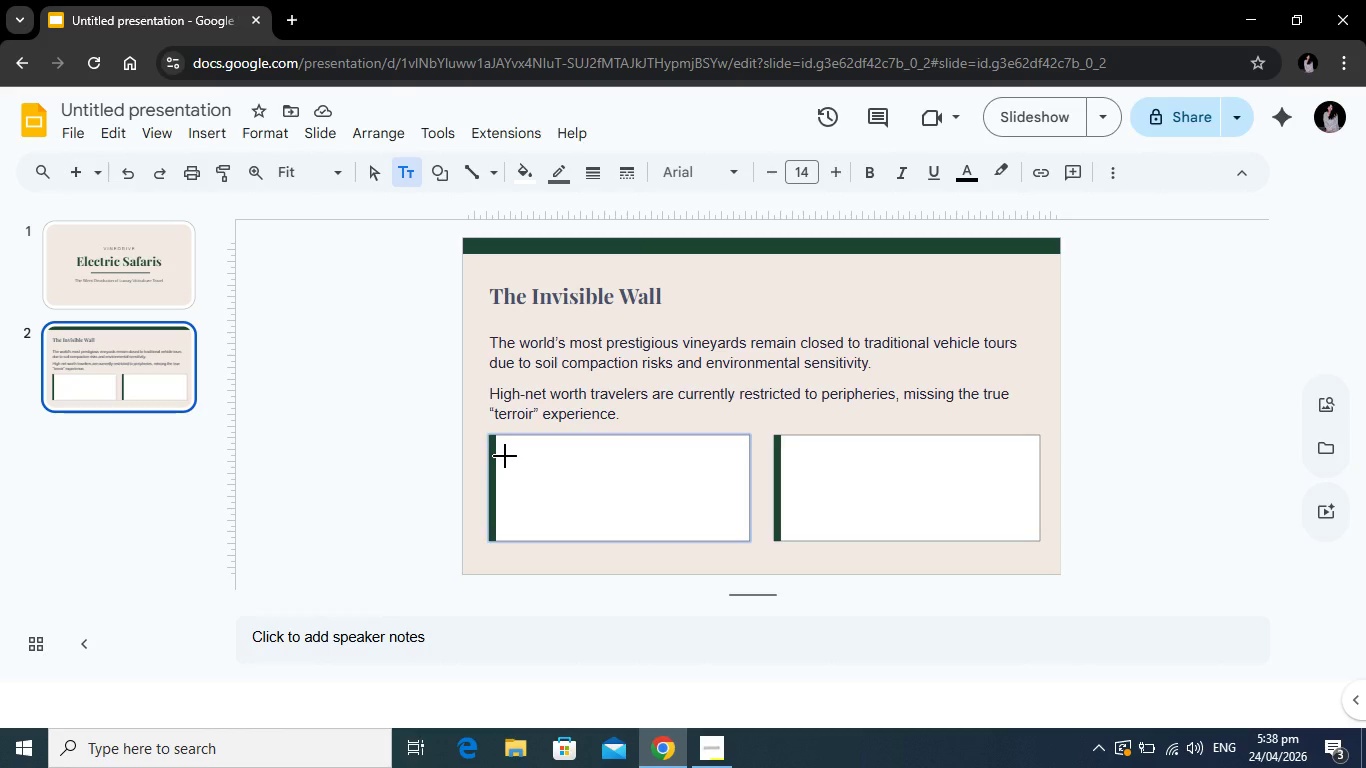 
left_click_drag(start_coordinate=[505, 456], to_coordinate=[739, 528])
 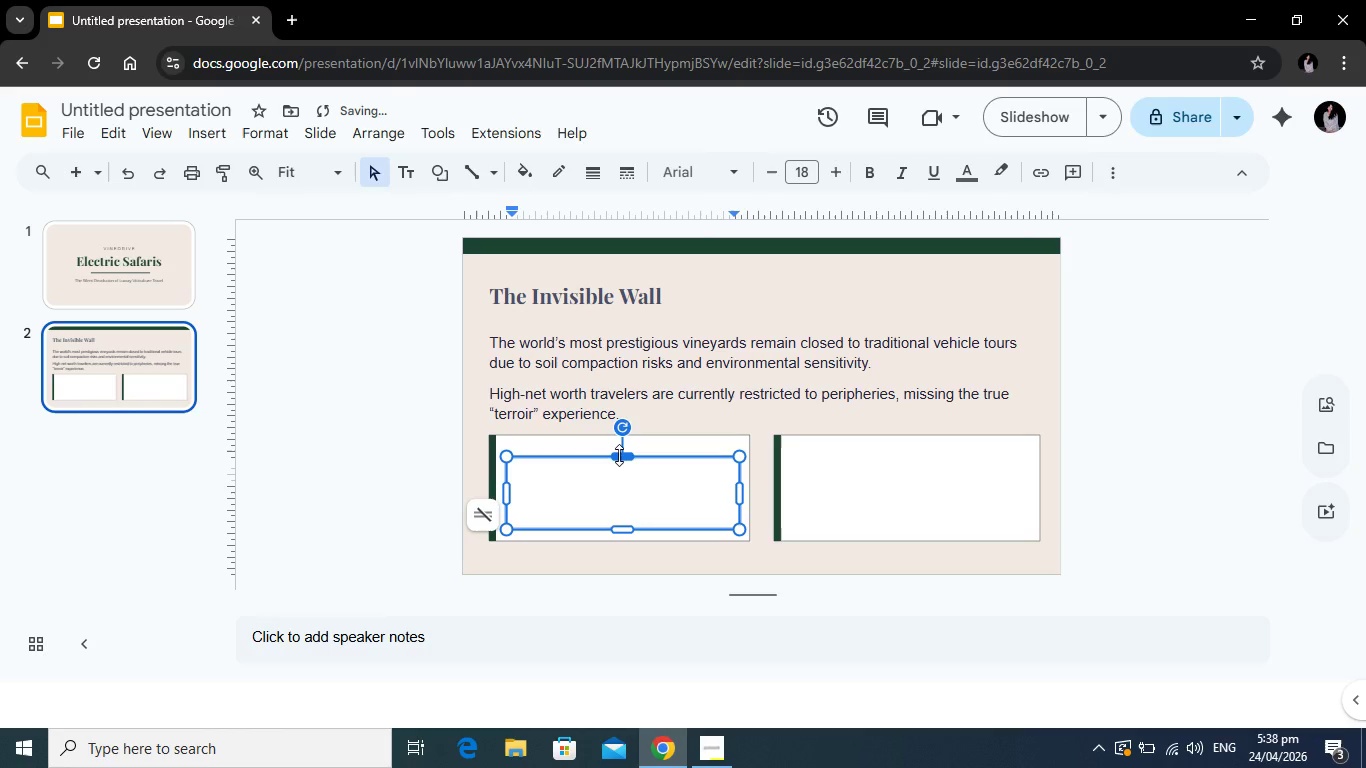 
left_click_drag(start_coordinate=[620, 454], to_coordinate=[619, 446])
 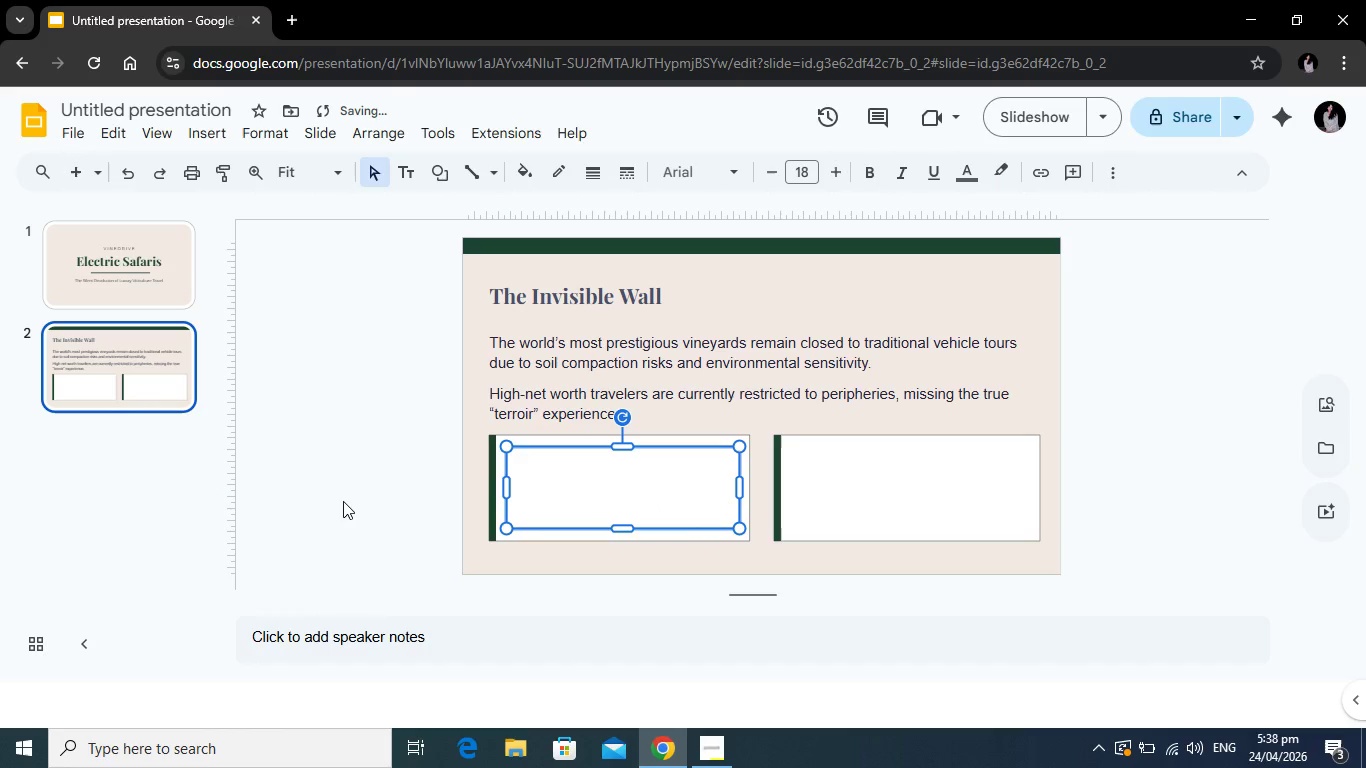 
left_click([337, 502])
 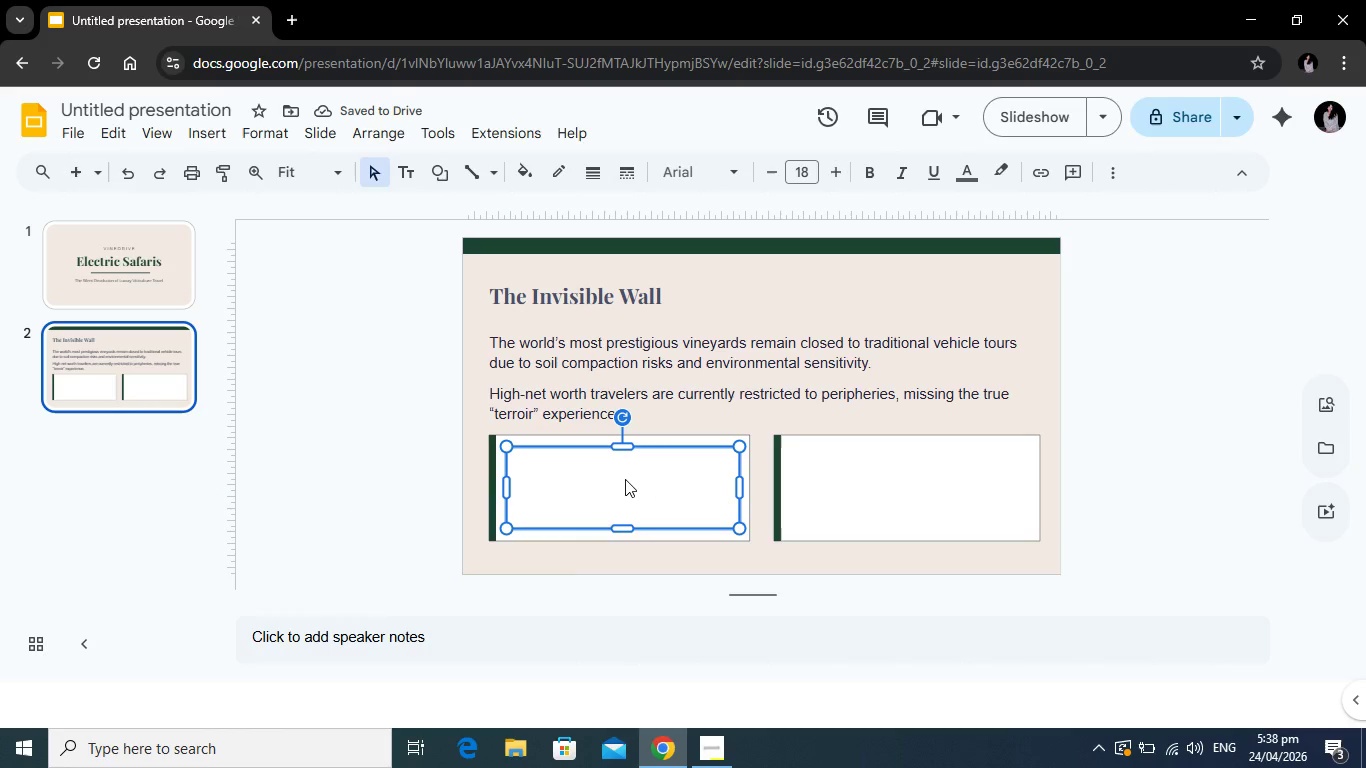 
type(Access Barries)
key(Backspace)
type(rs )
 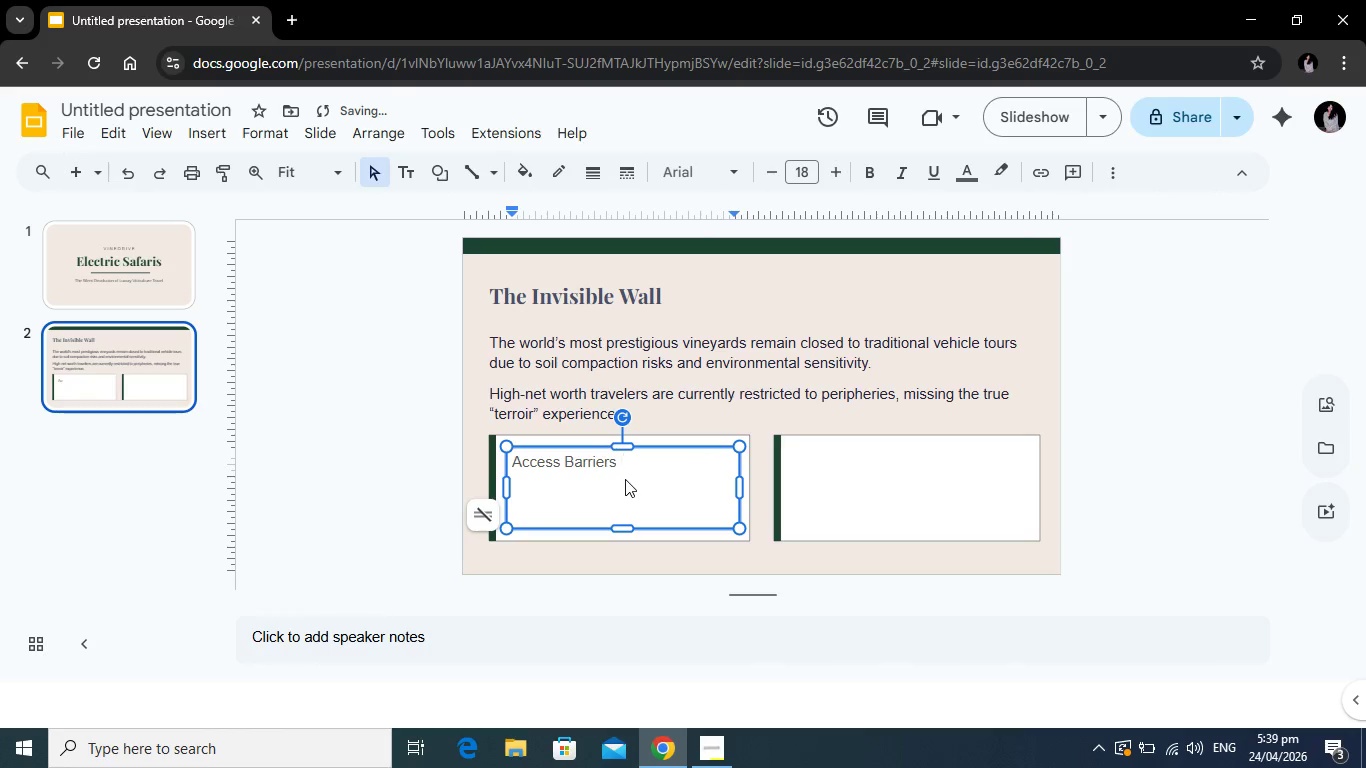 
key(Enter)
 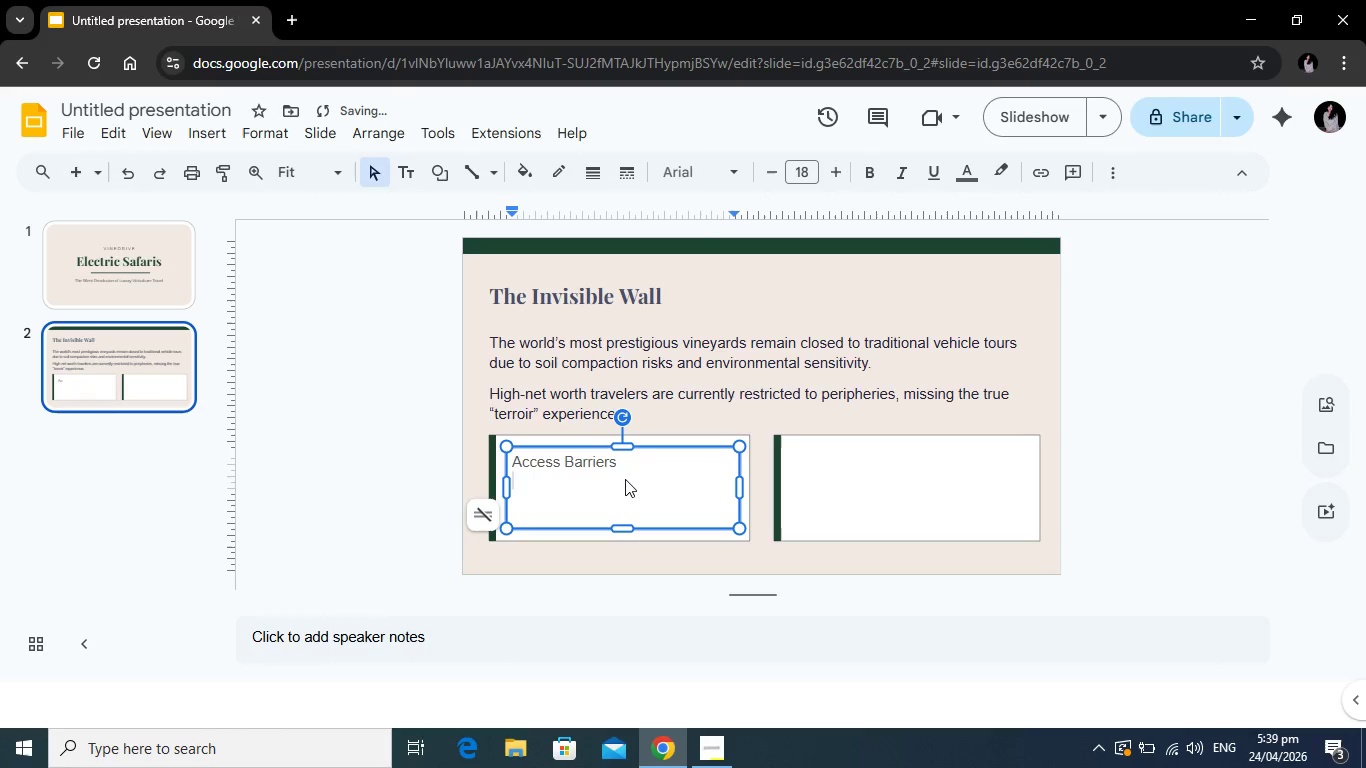 
key(Enter)
 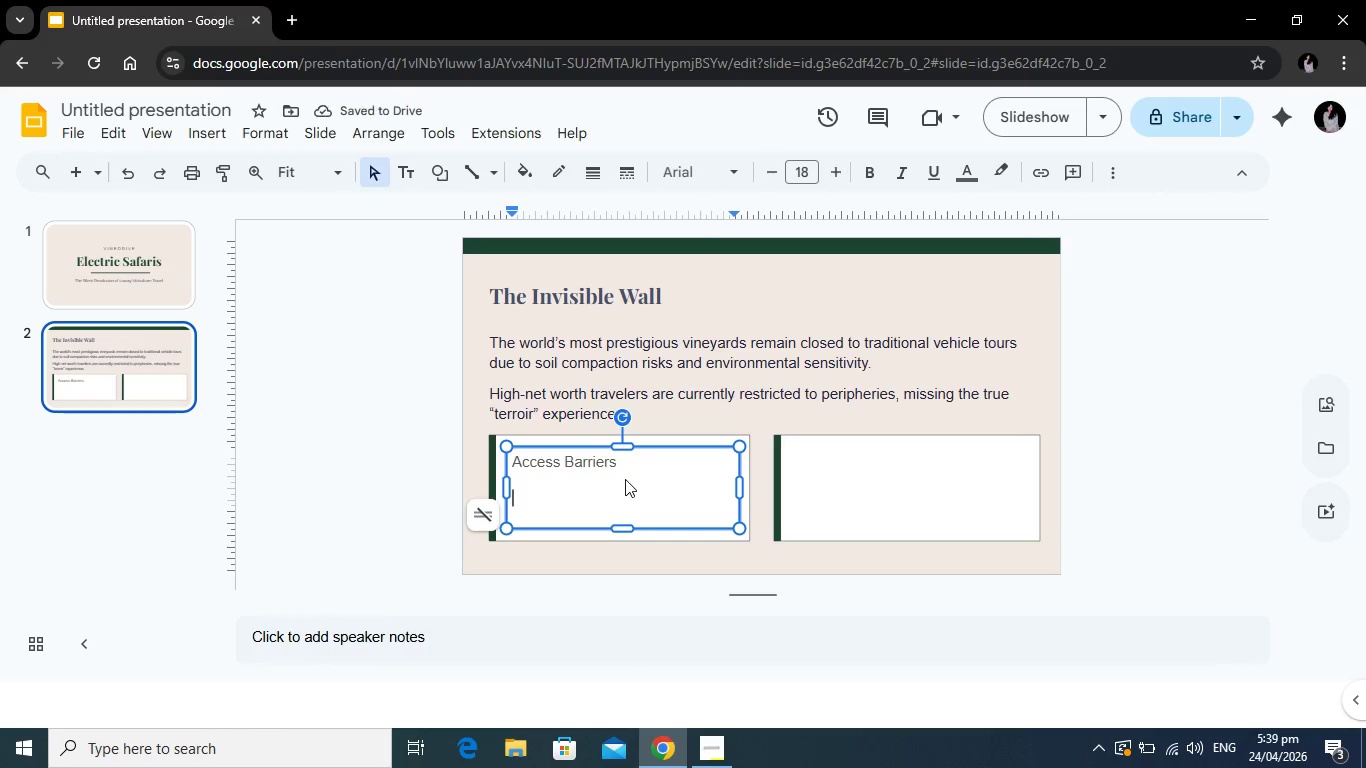 
type(Heavy vehicles are banned from private estate )
 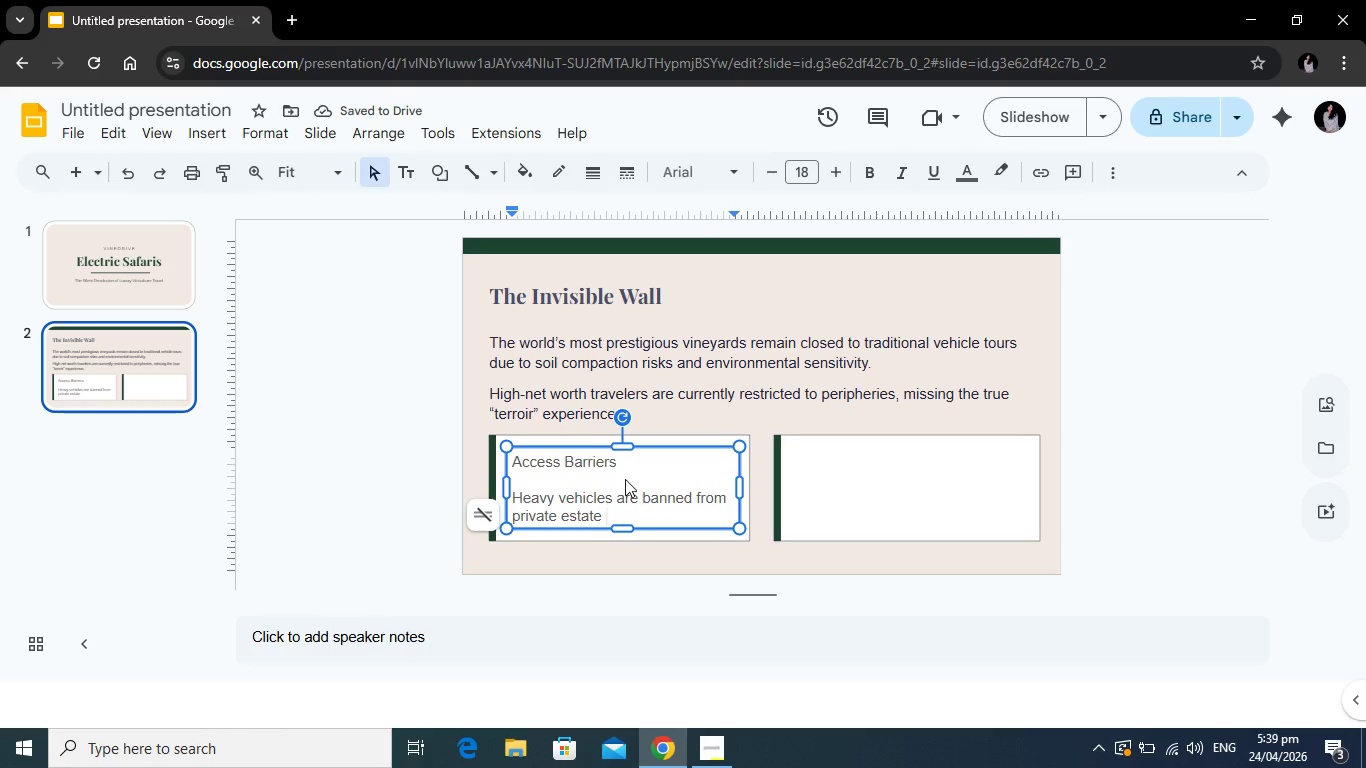 
type(paths to protect vintage vines)
 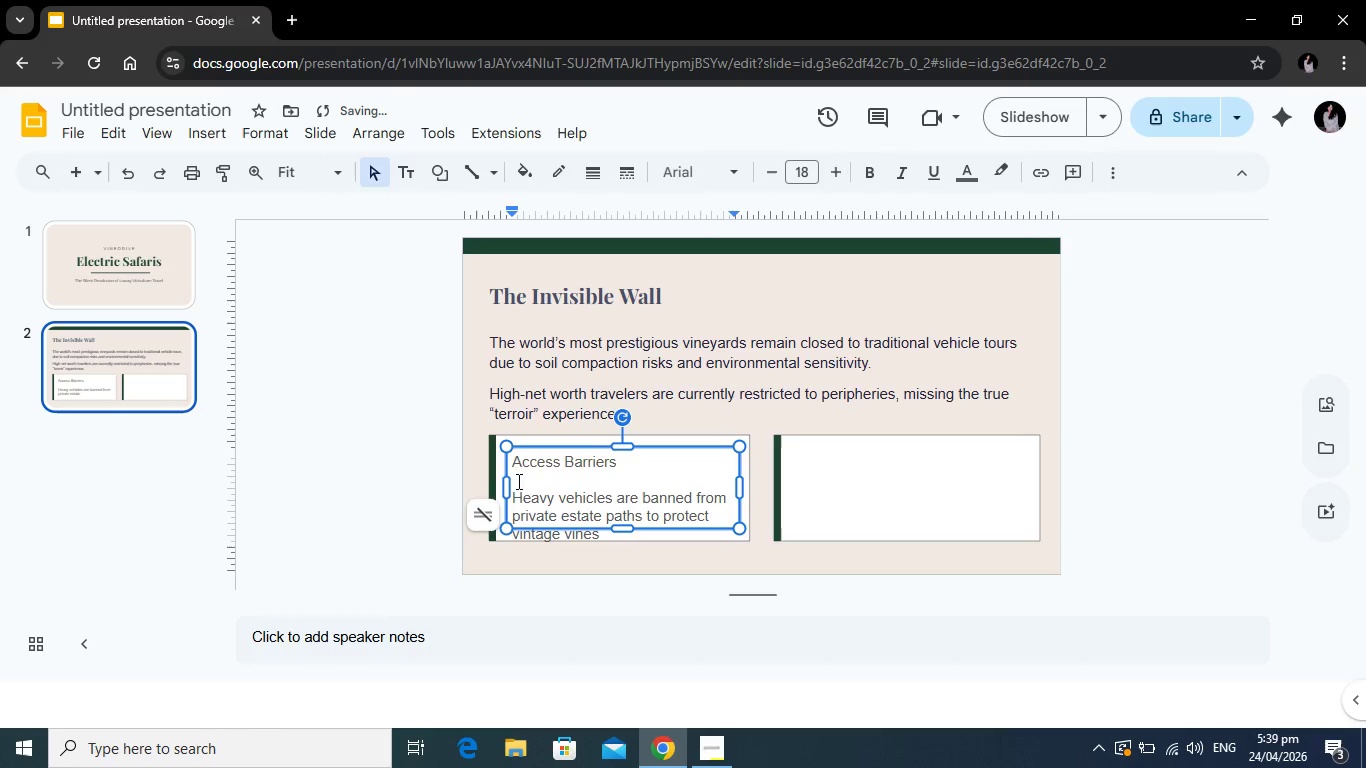 
left_click_drag(start_coordinate=[513, 494], to_coordinate=[602, 543])
 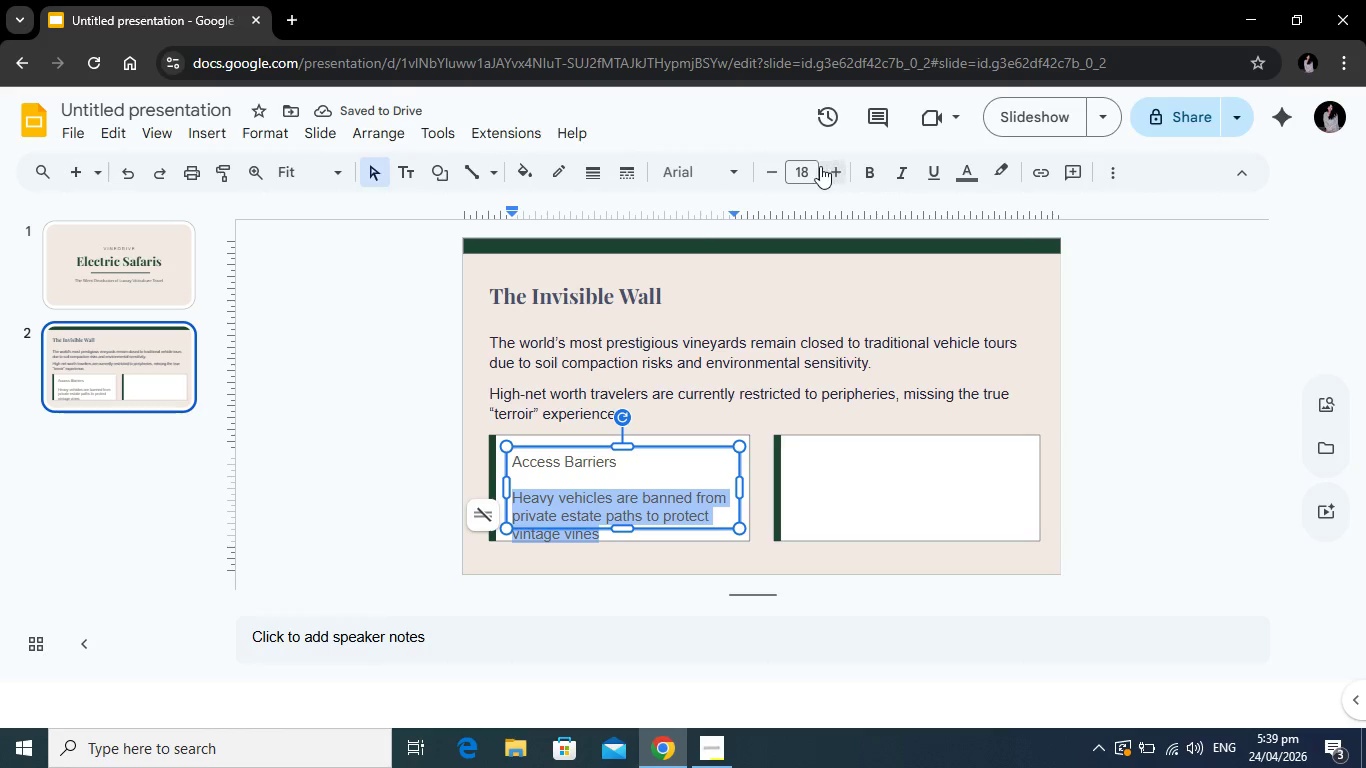 
left_click([771, 172])
 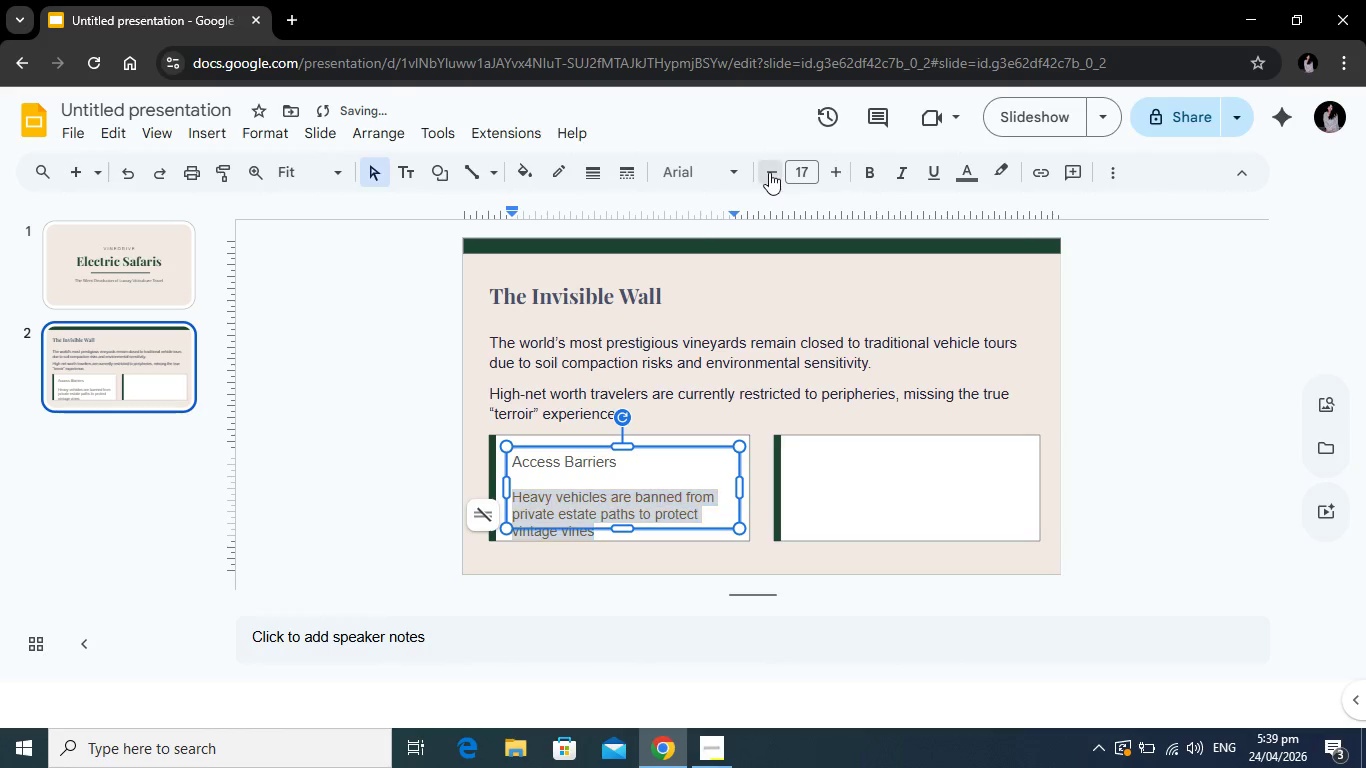 
left_click([769, 172])
 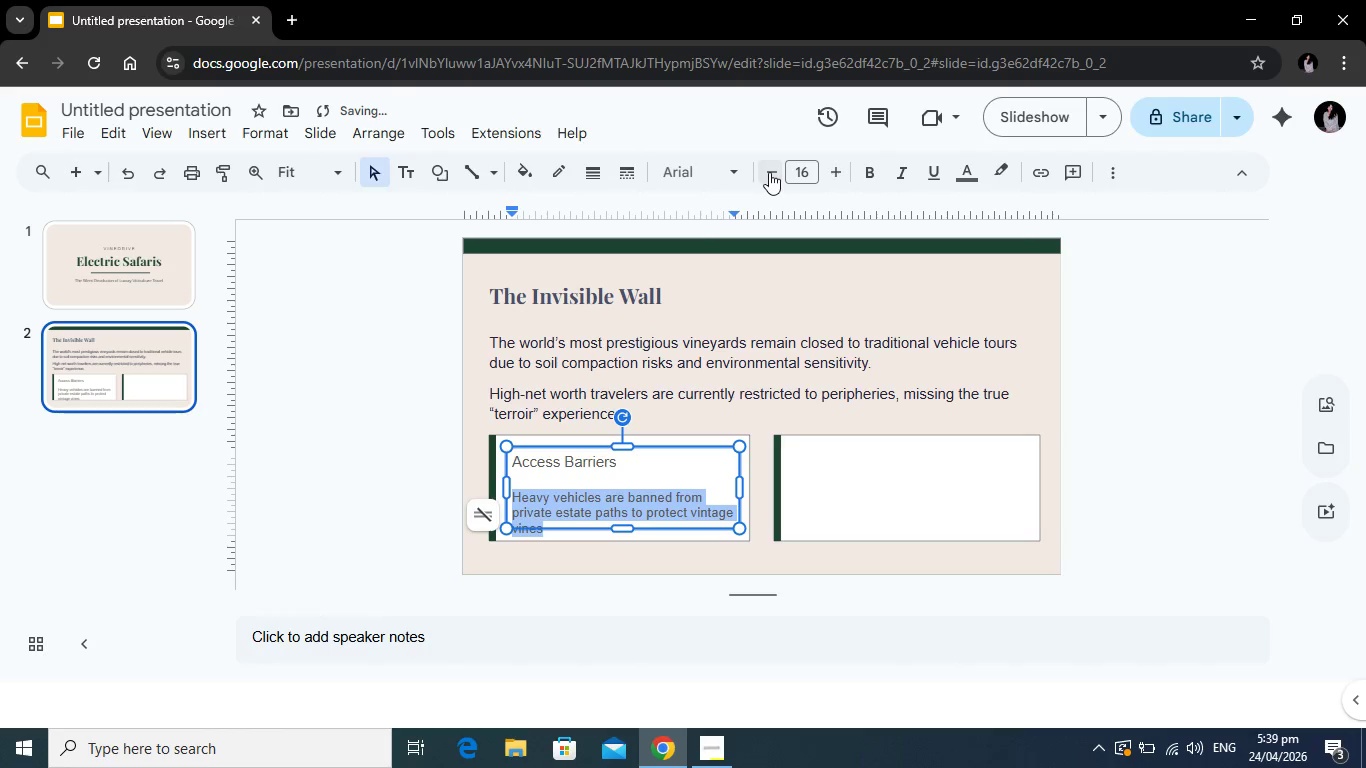 
left_click([769, 172])
 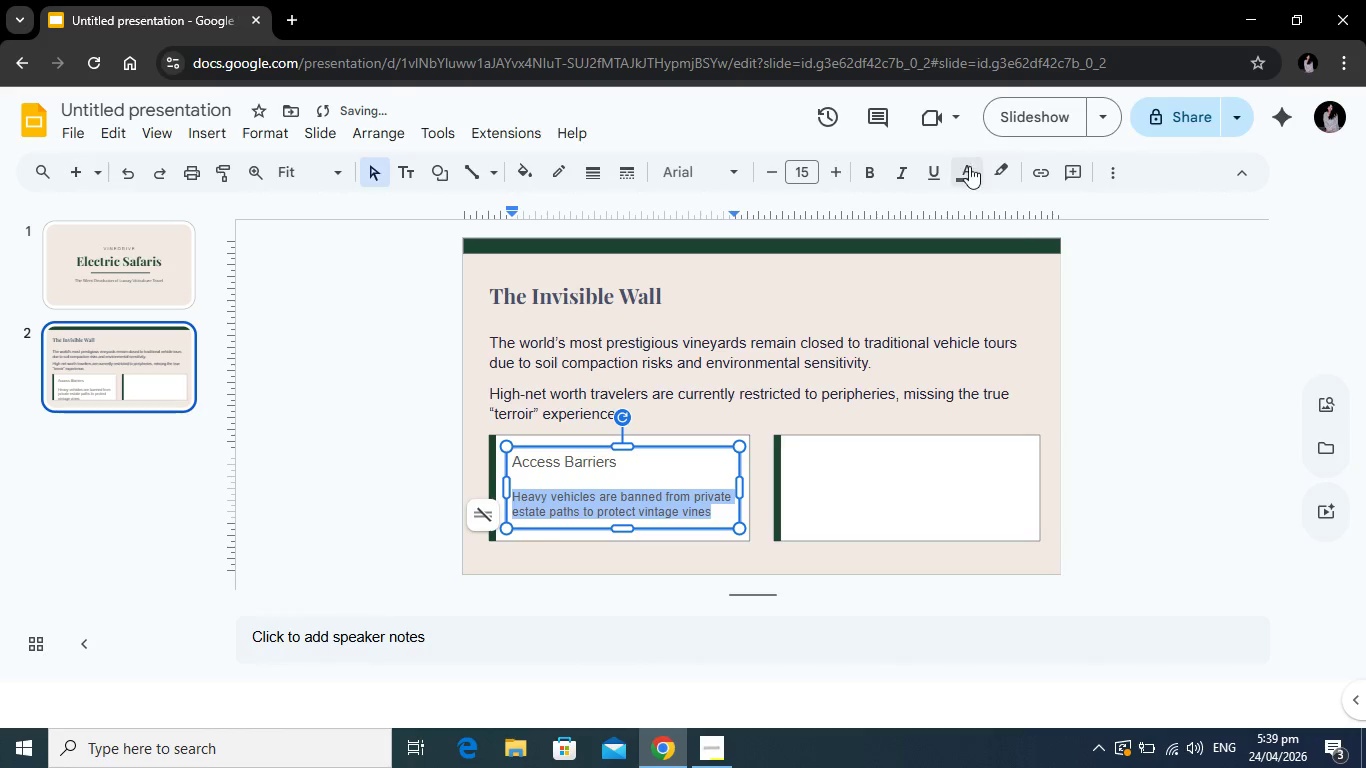 
left_click([970, 168])
 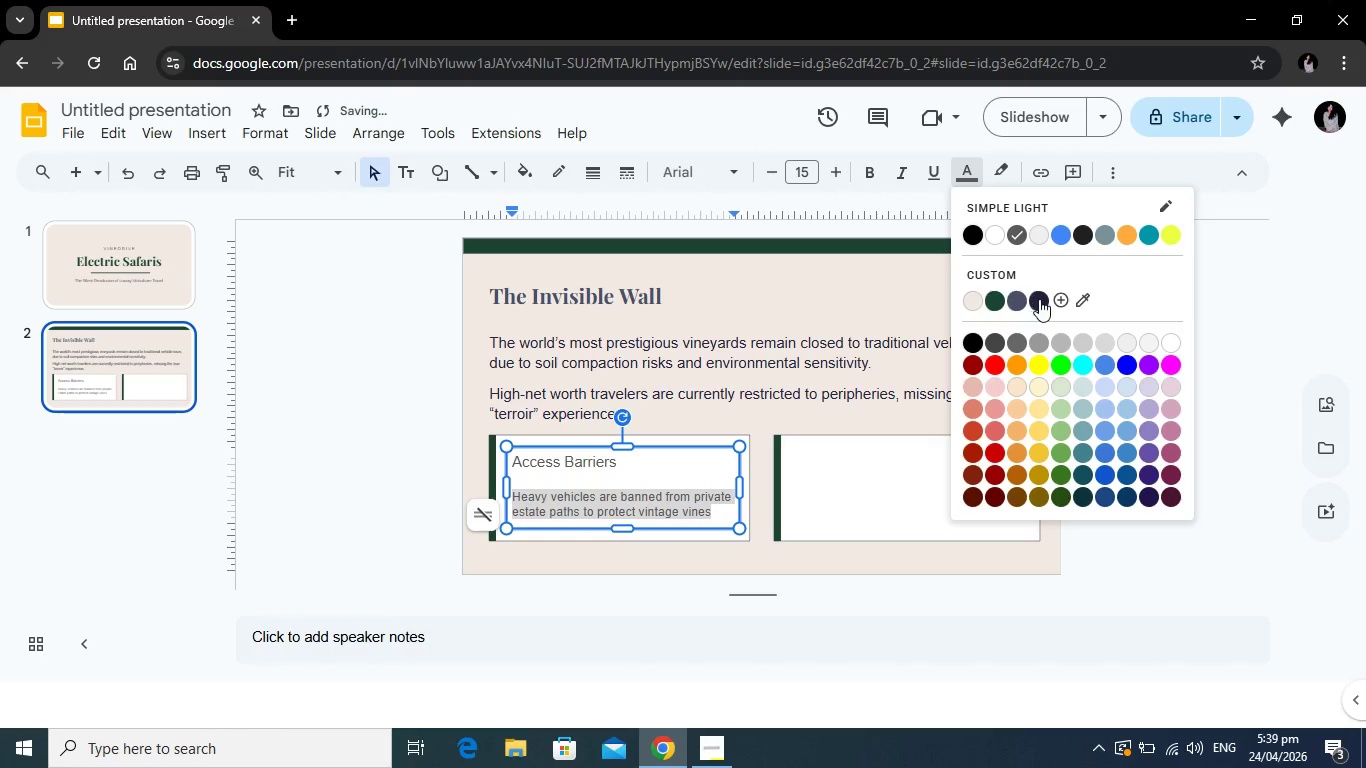 
left_click([1039, 299])
 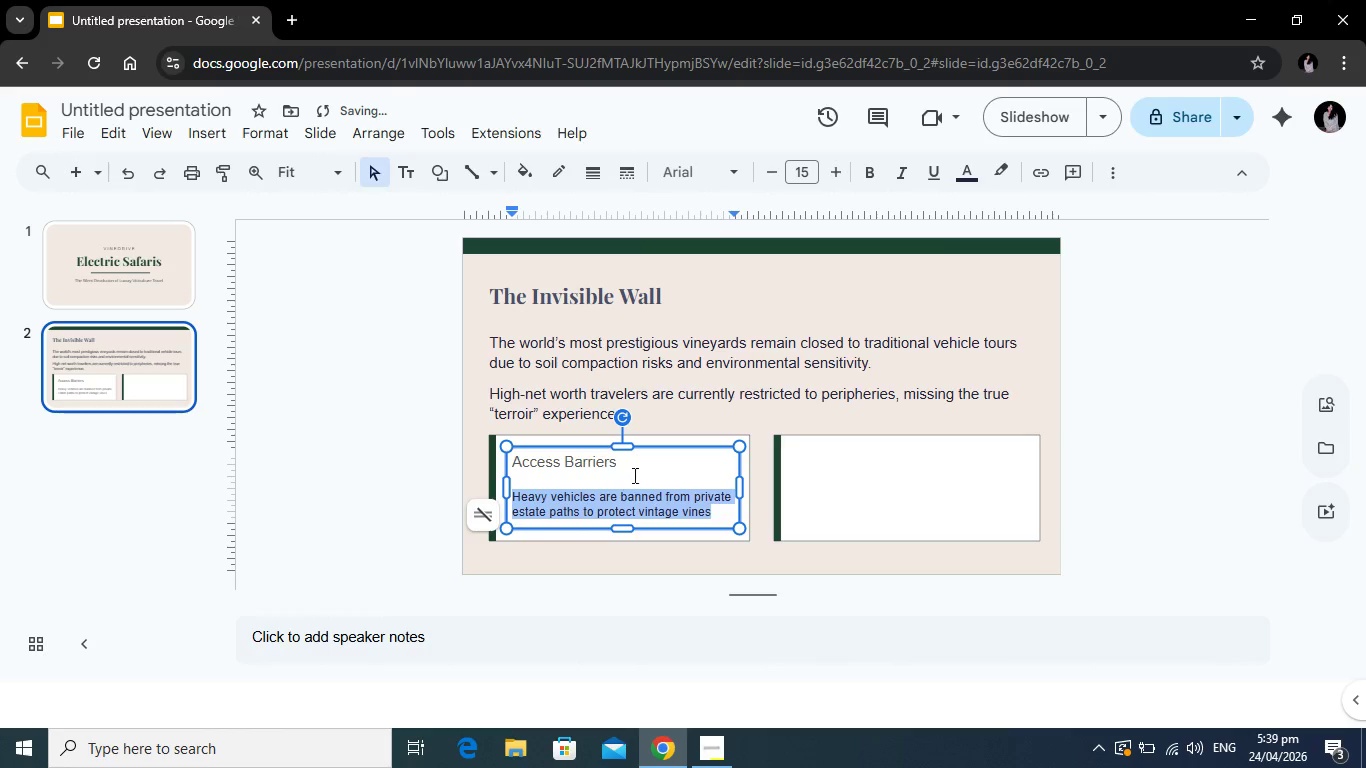 
left_click([634, 474])
 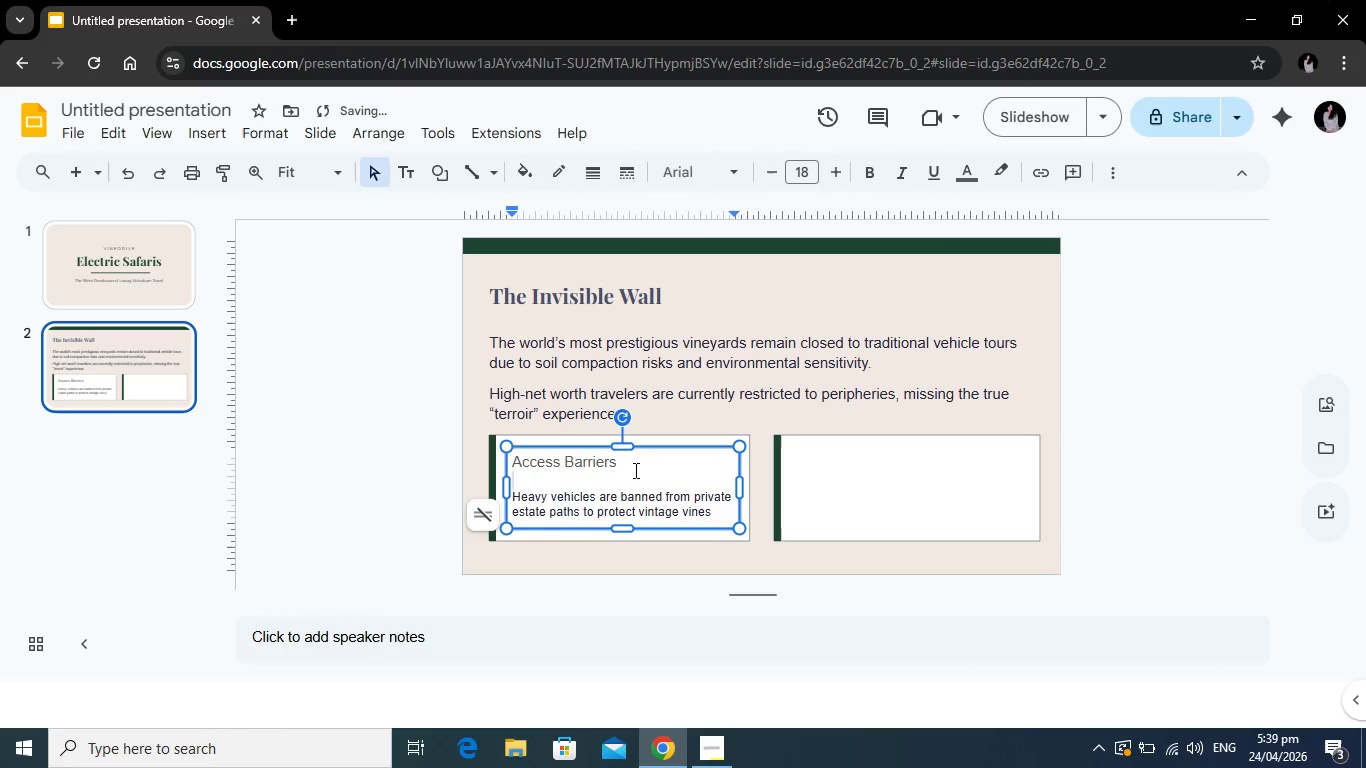 
left_click_drag(start_coordinate=[634, 470], to_coordinate=[510, 459])
 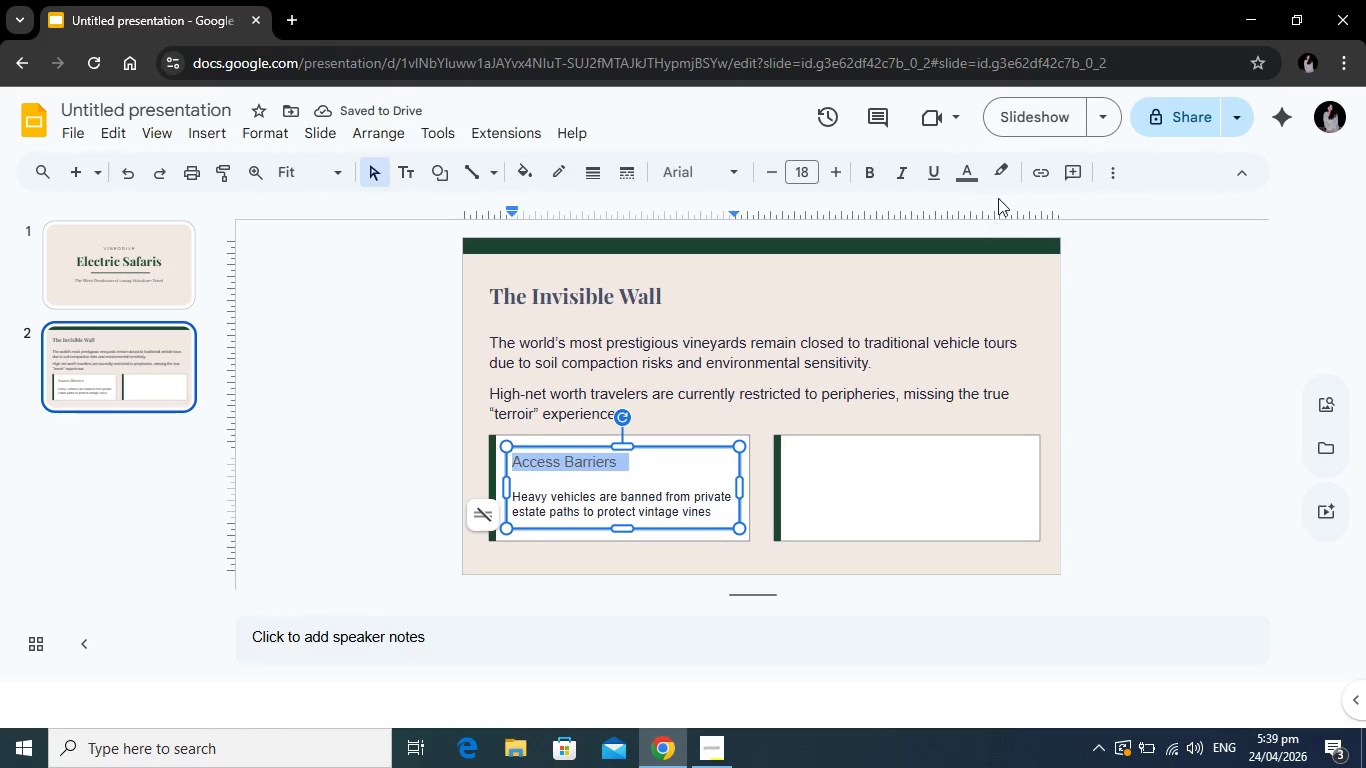 
left_click([963, 173])
 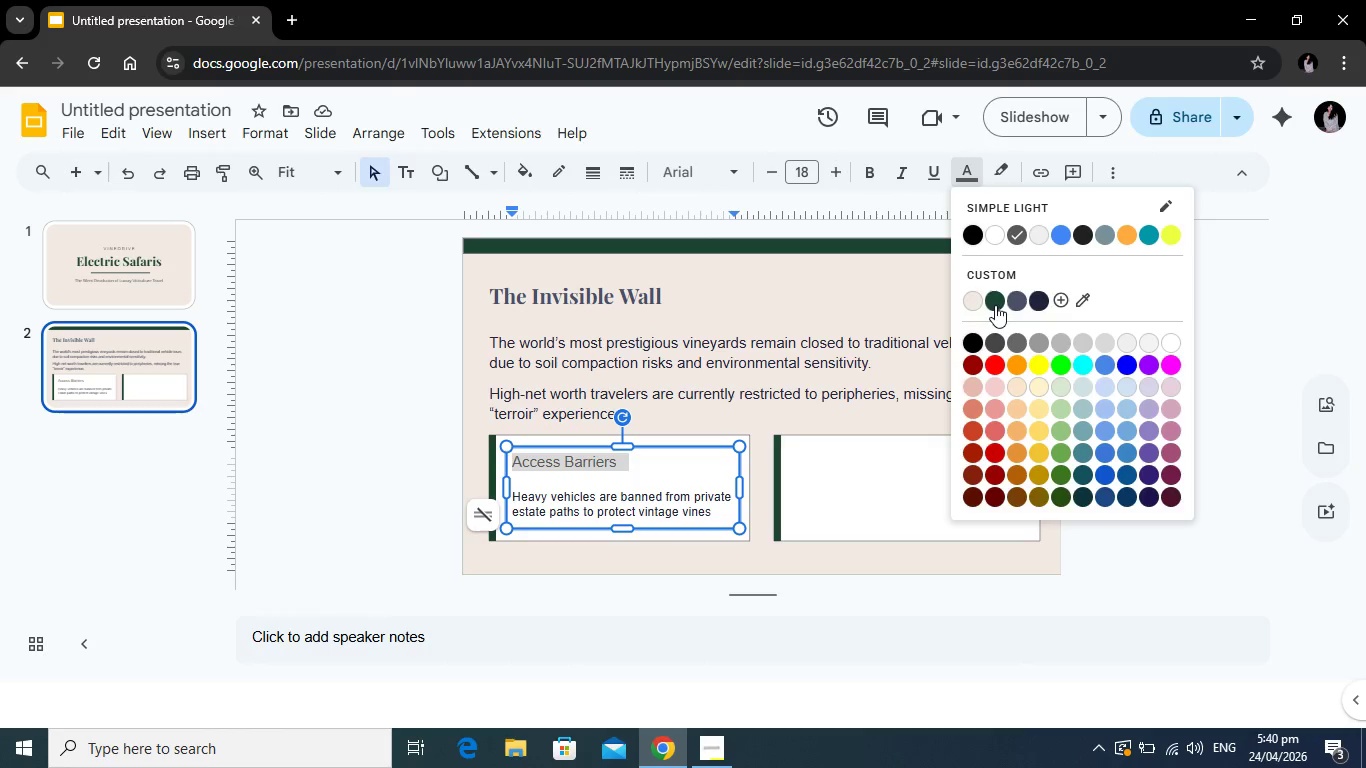 
left_click([995, 305])
 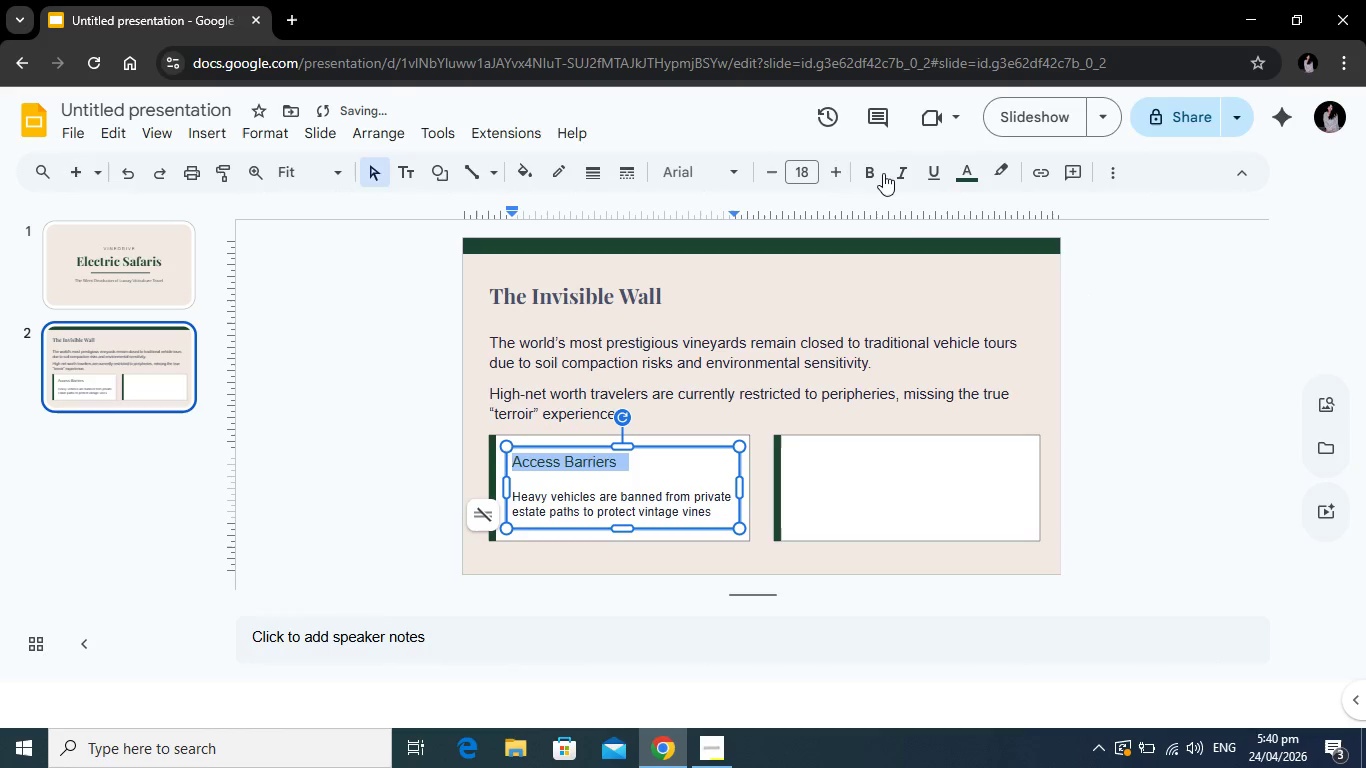 
left_click([878, 172])
 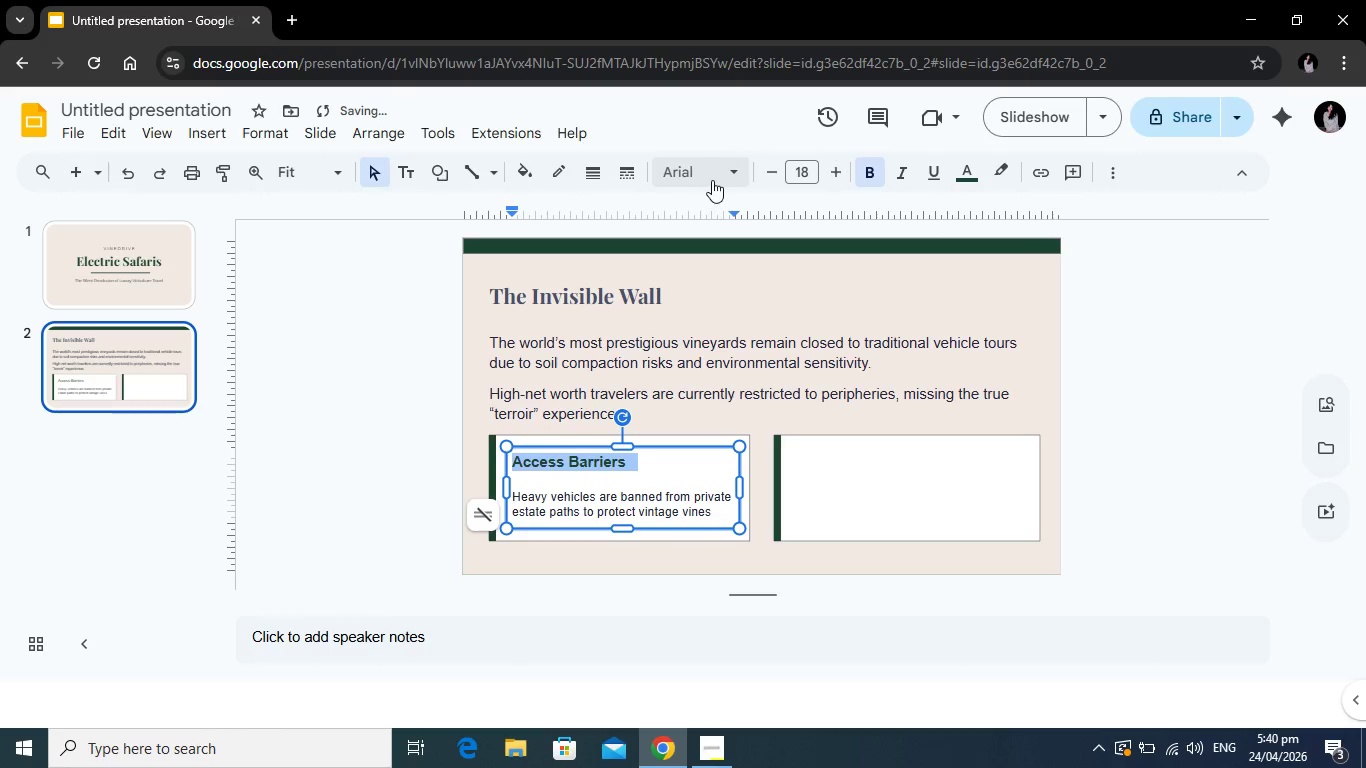 
left_click([719, 175])
 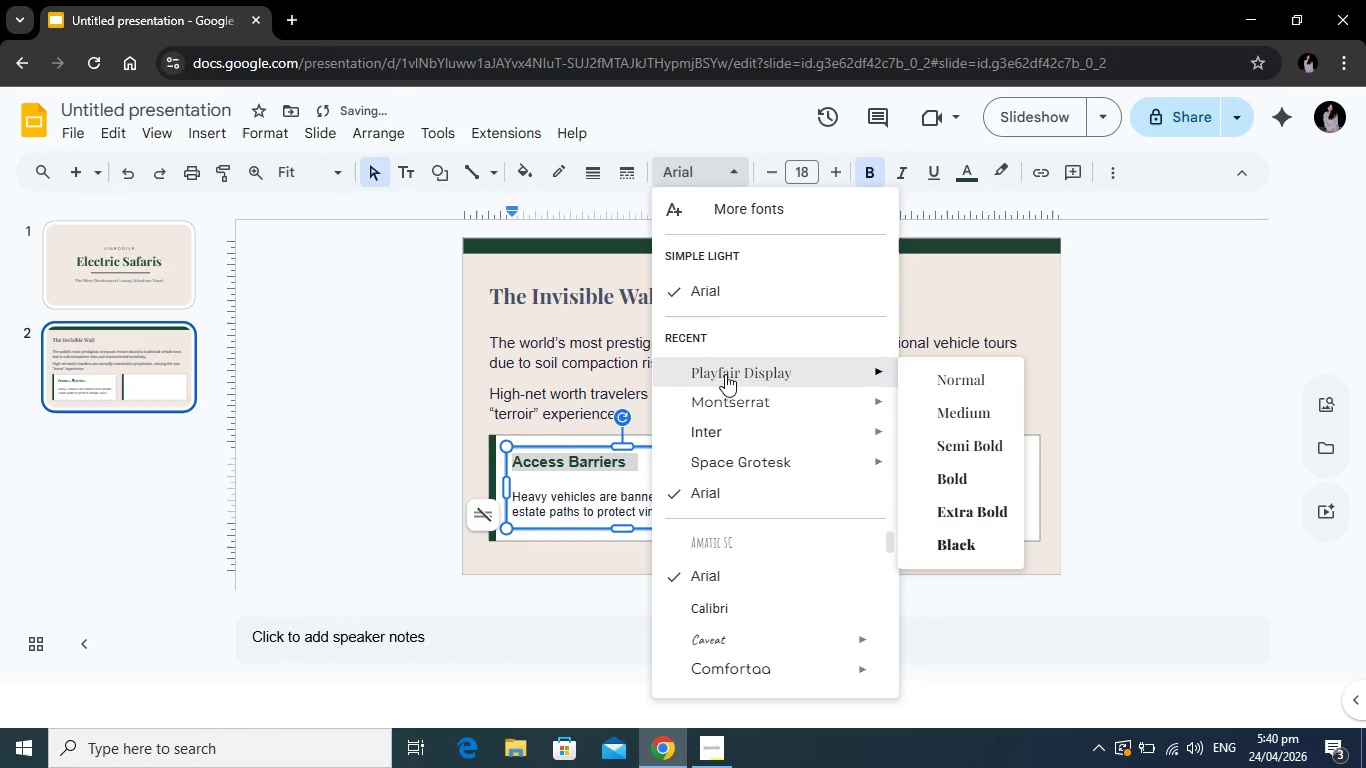 
left_click([725, 374])
 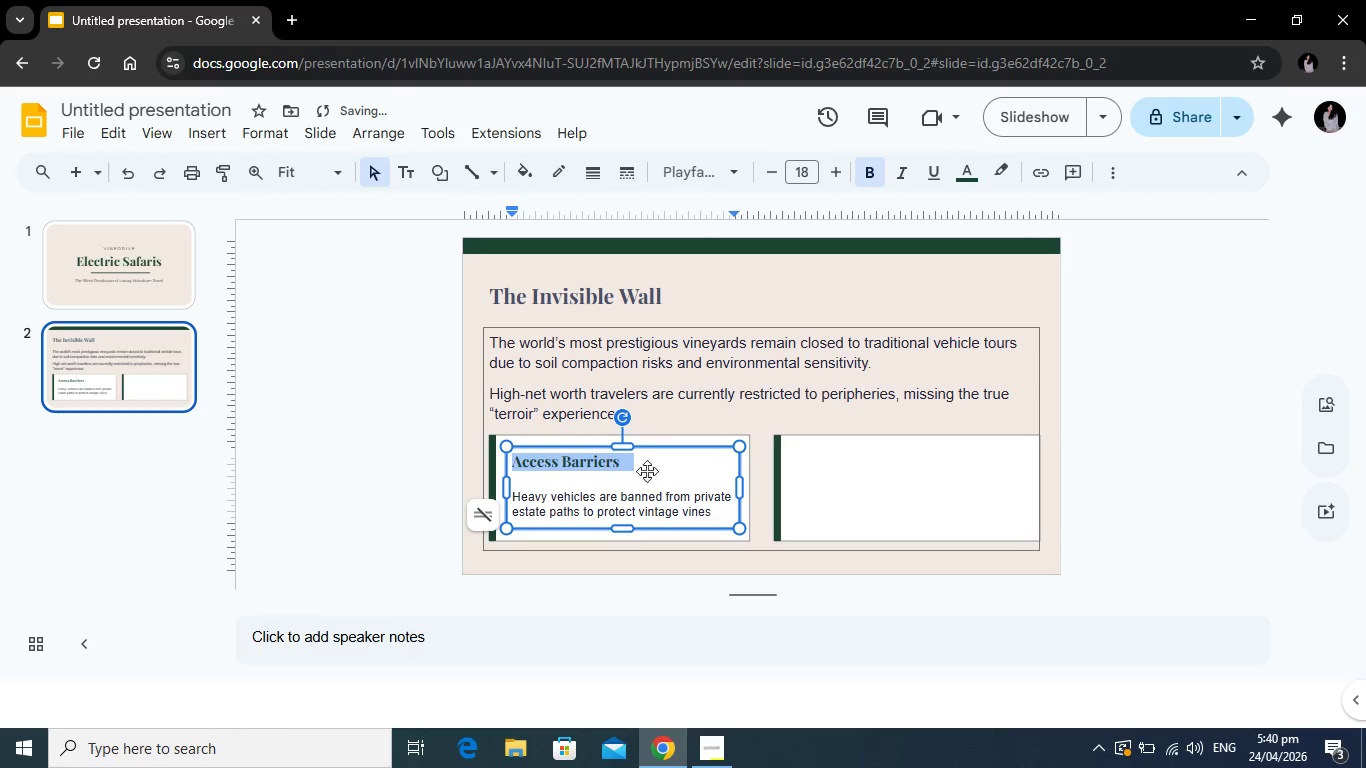 
left_click([657, 508])
 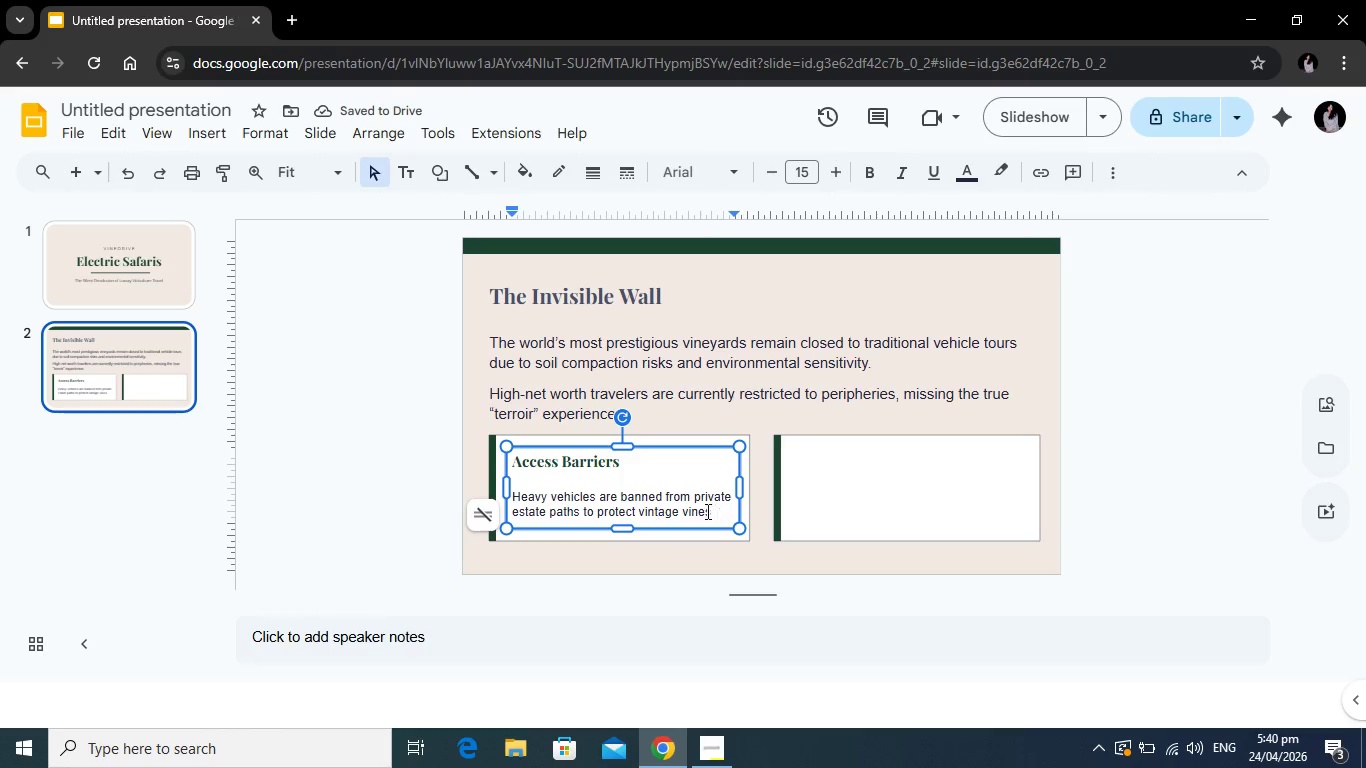 
left_click_drag(start_coordinate=[715, 511], to_coordinate=[507, 489])
 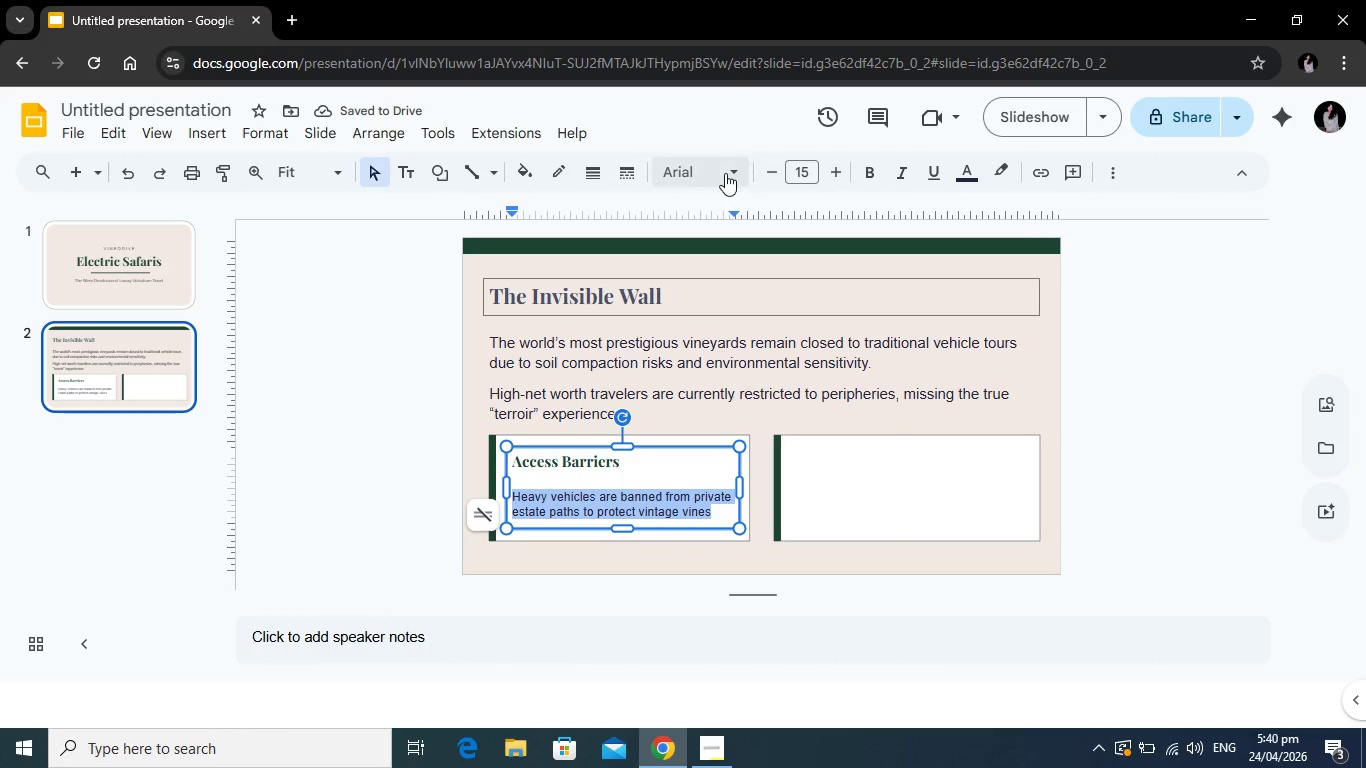 
left_click([725, 173])
 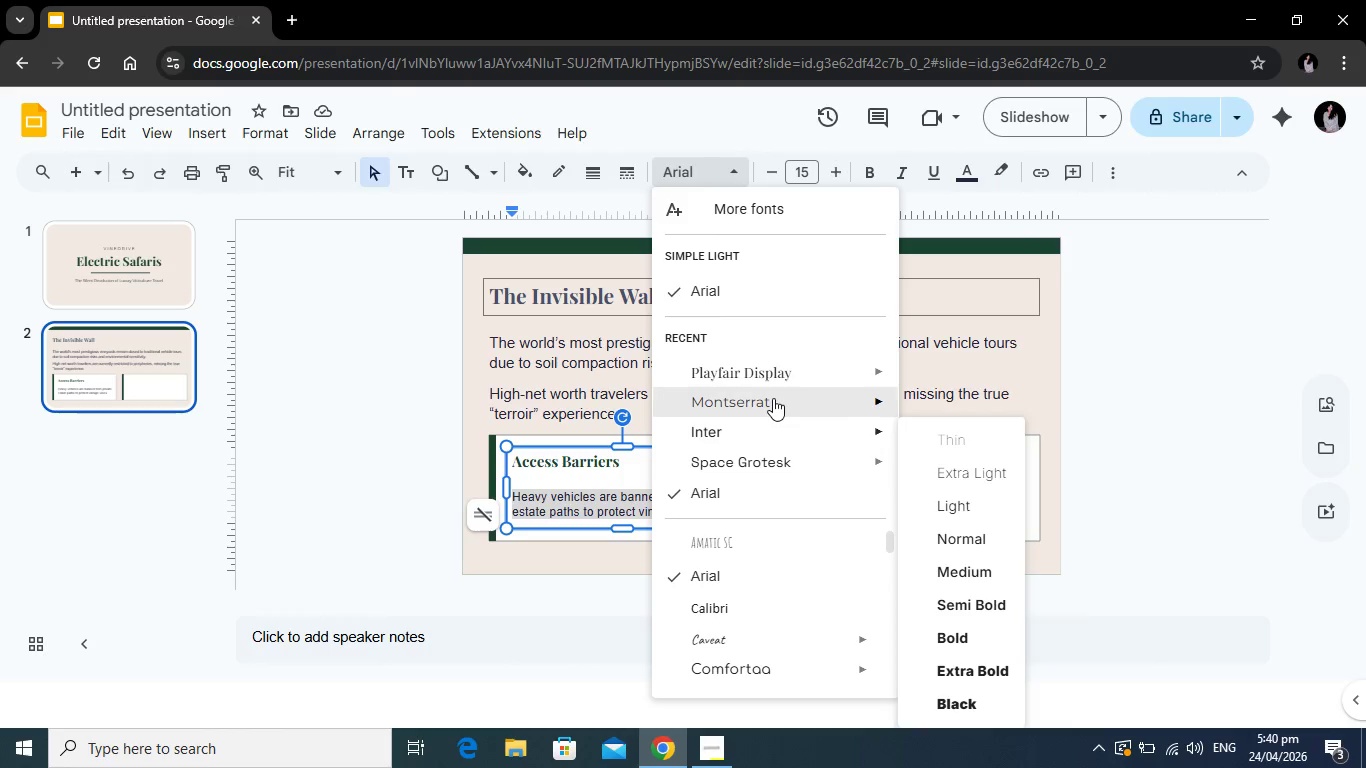 
left_click([773, 398])
 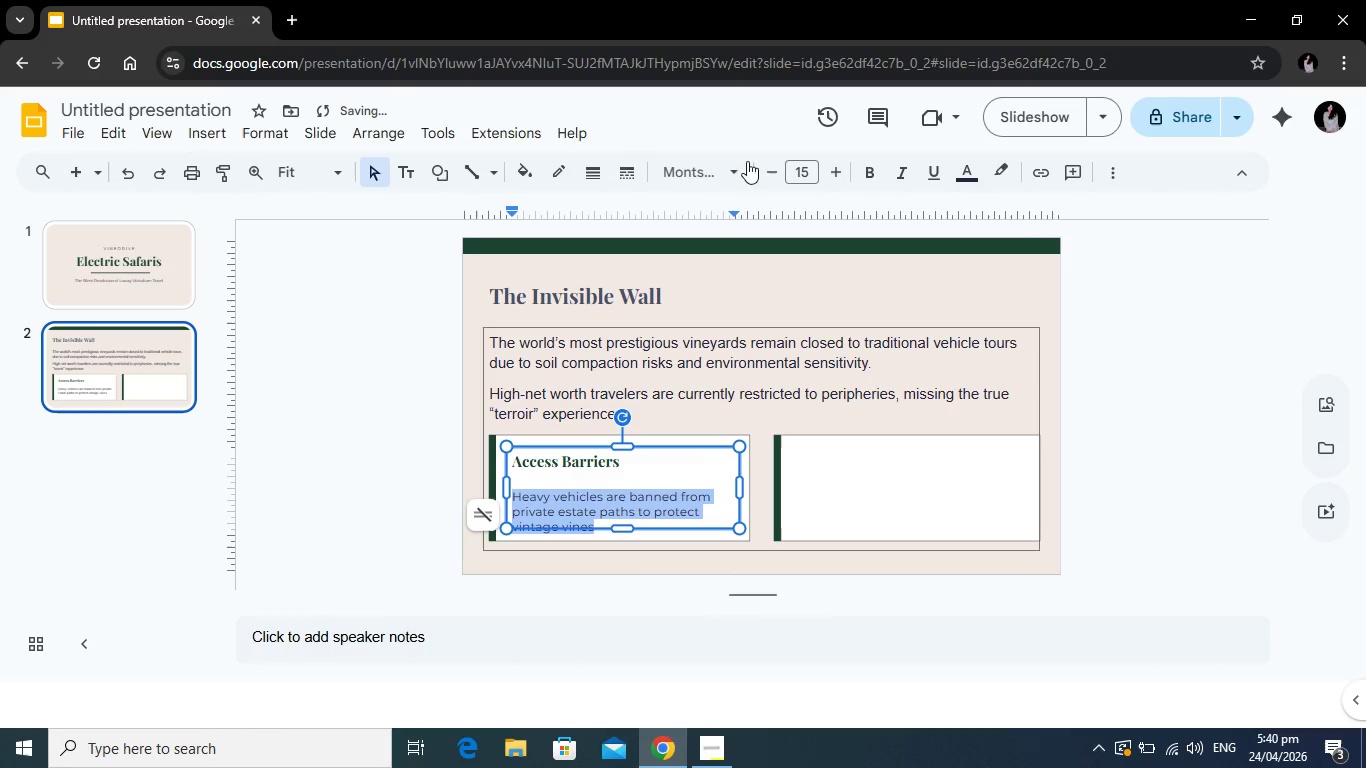 
left_click([769, 164])
 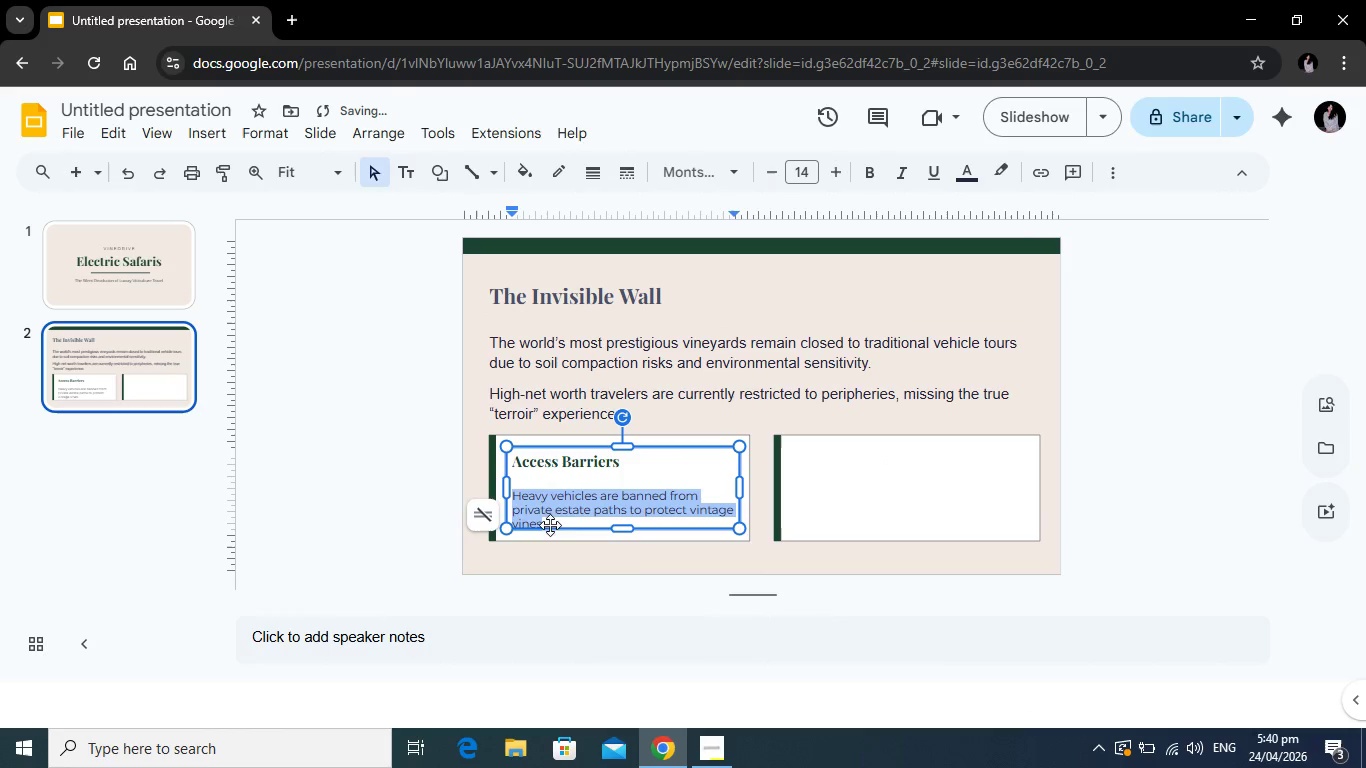 
left_click([384, 496])
 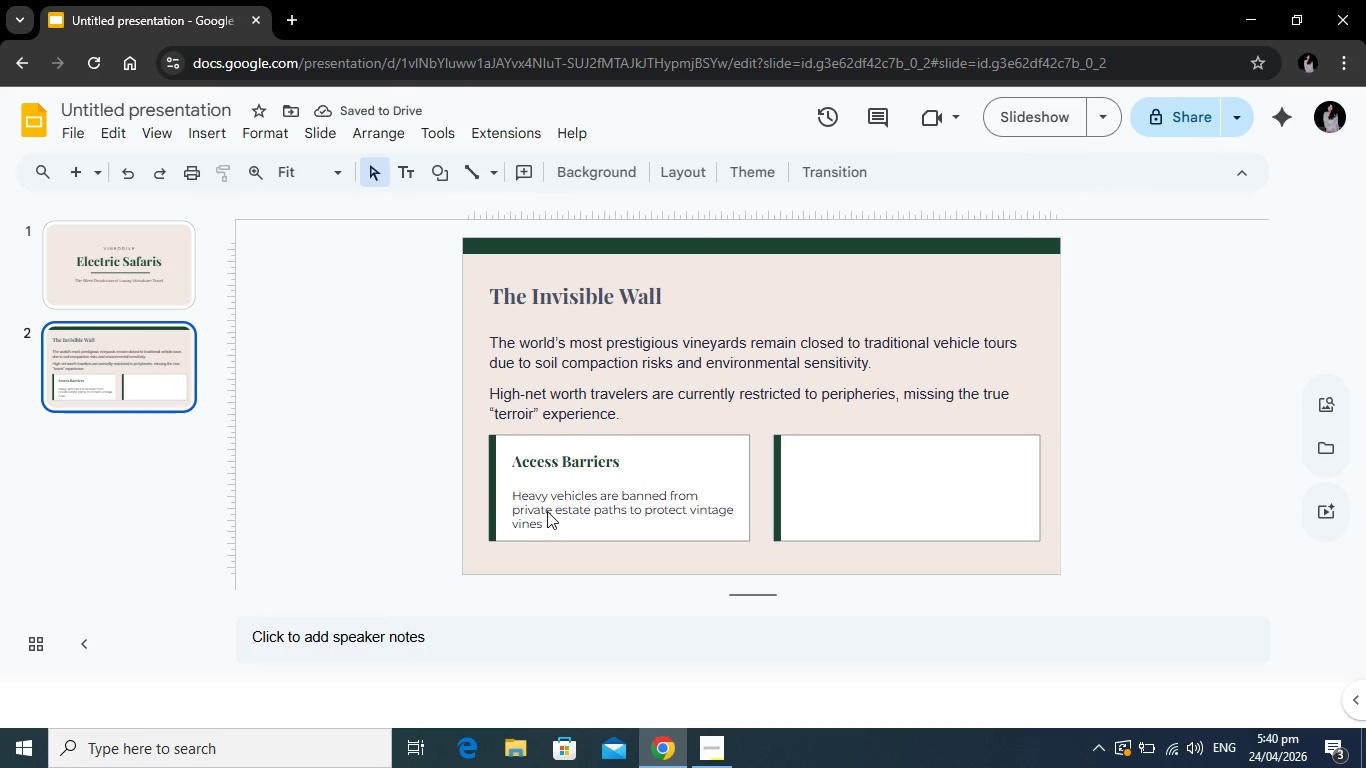 
left_click([547, 511])
 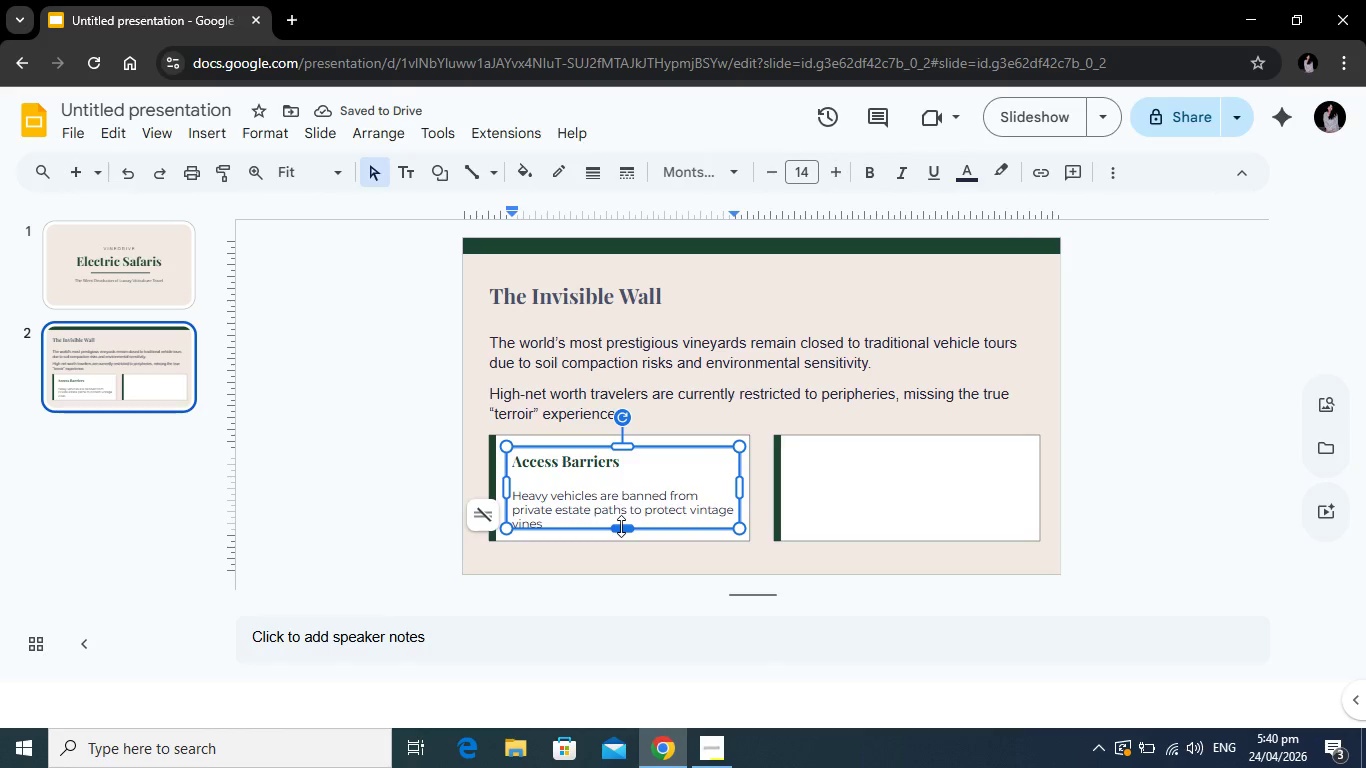 
left_click_drag(start_coordinate=[621, 526], to_coordinate=[619, 534])
 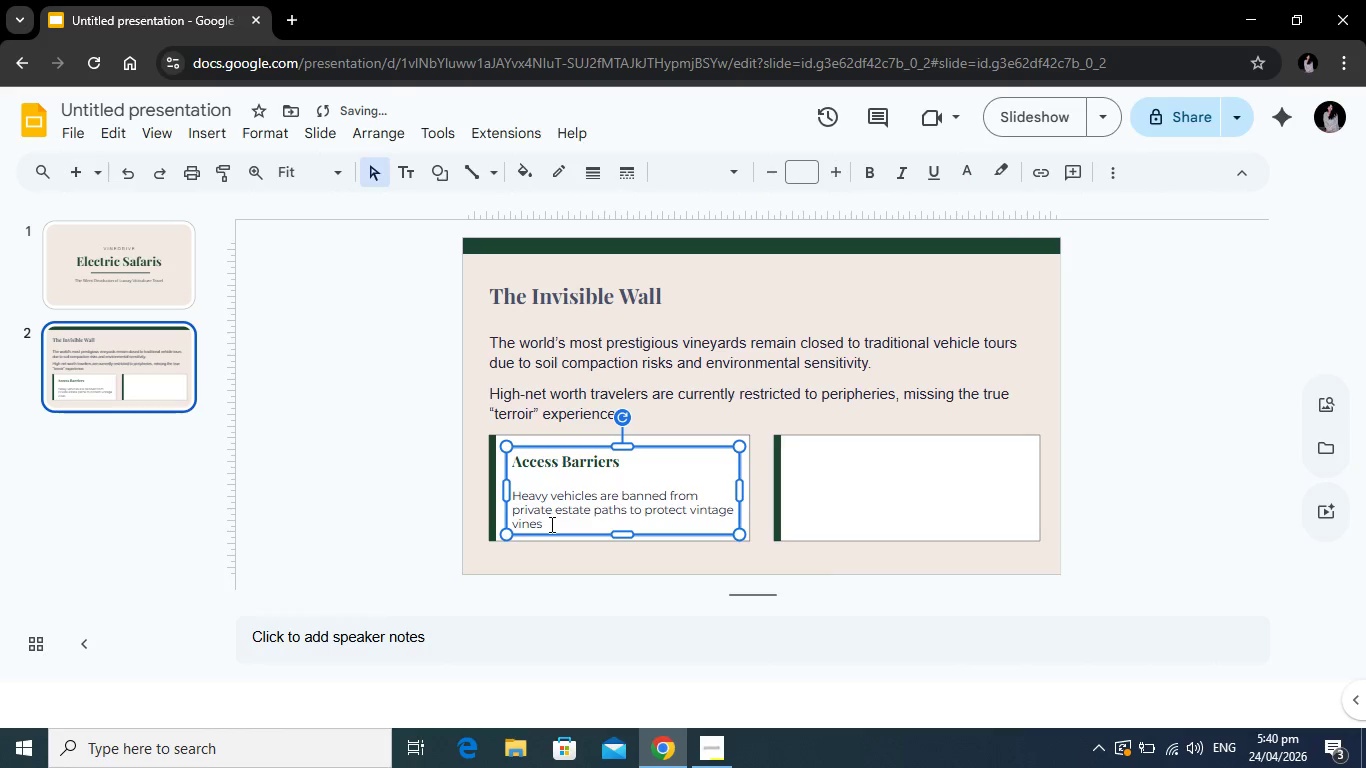 
left_click([550, 524])
 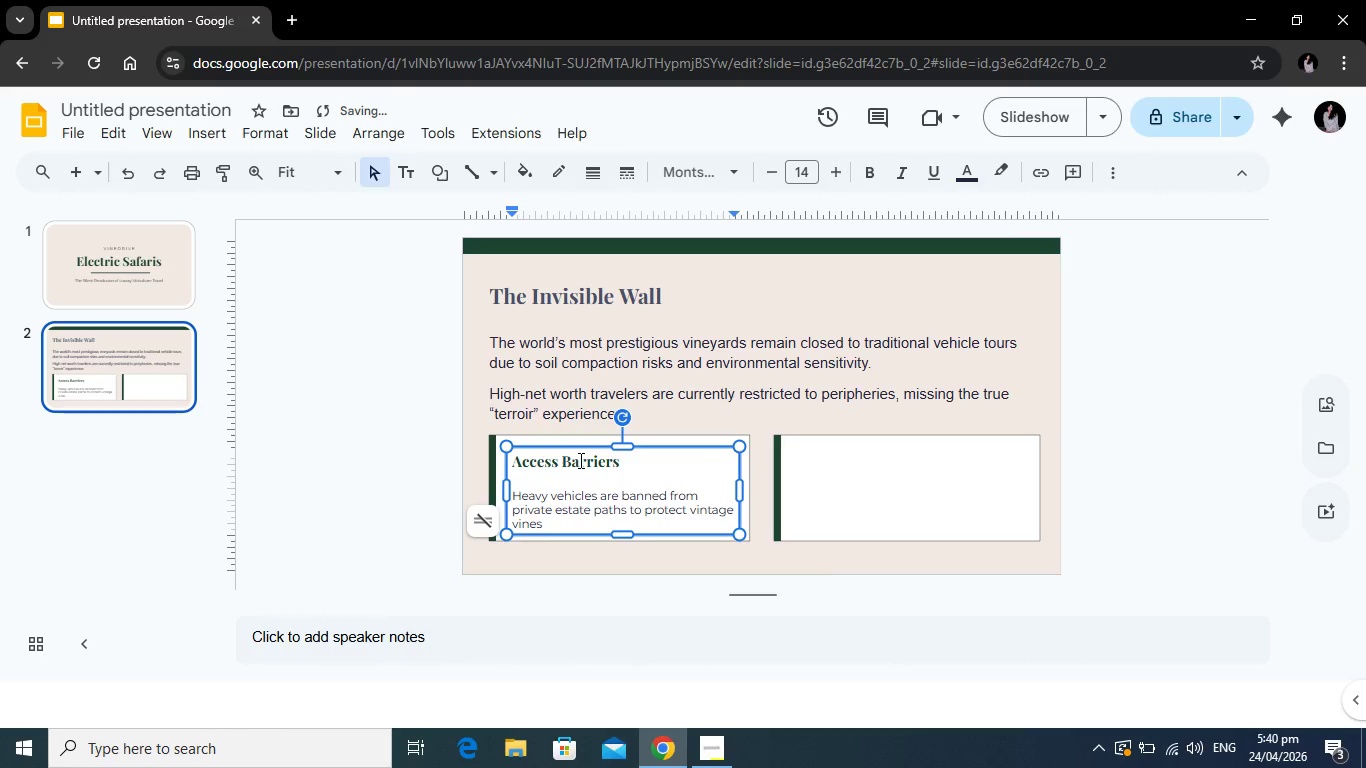 
key(Period)
 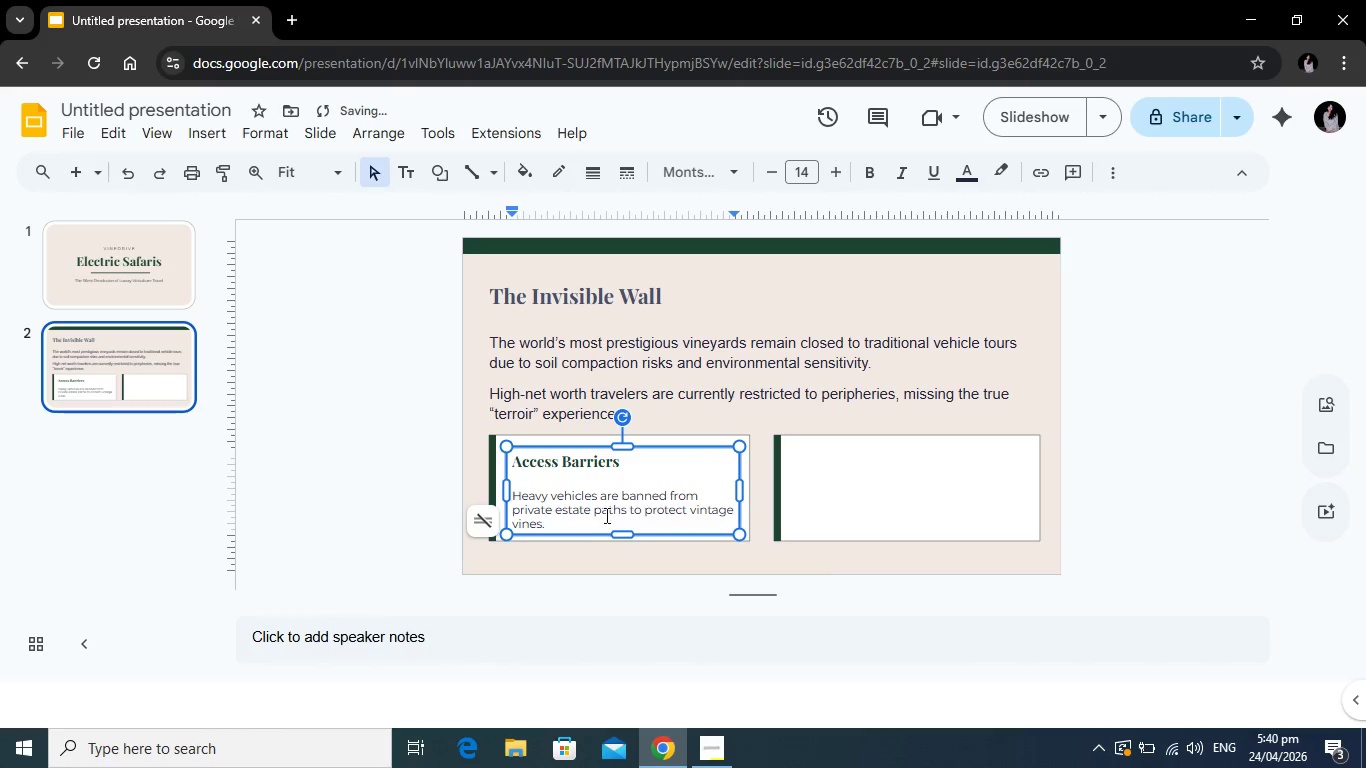 
left_click_drag(start_coordinate=[585, 523], to_coordinate=[513, 494])
 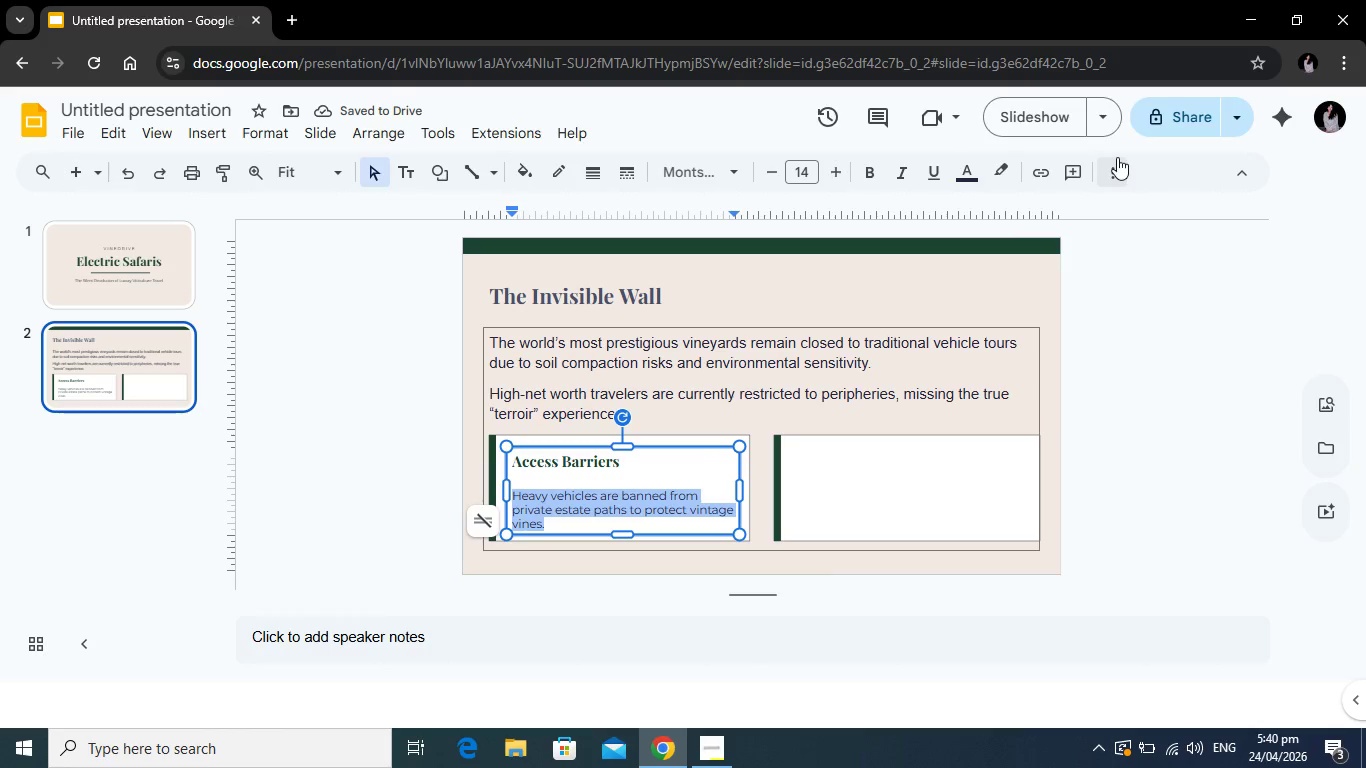 
left_click([1117, 157])
 